 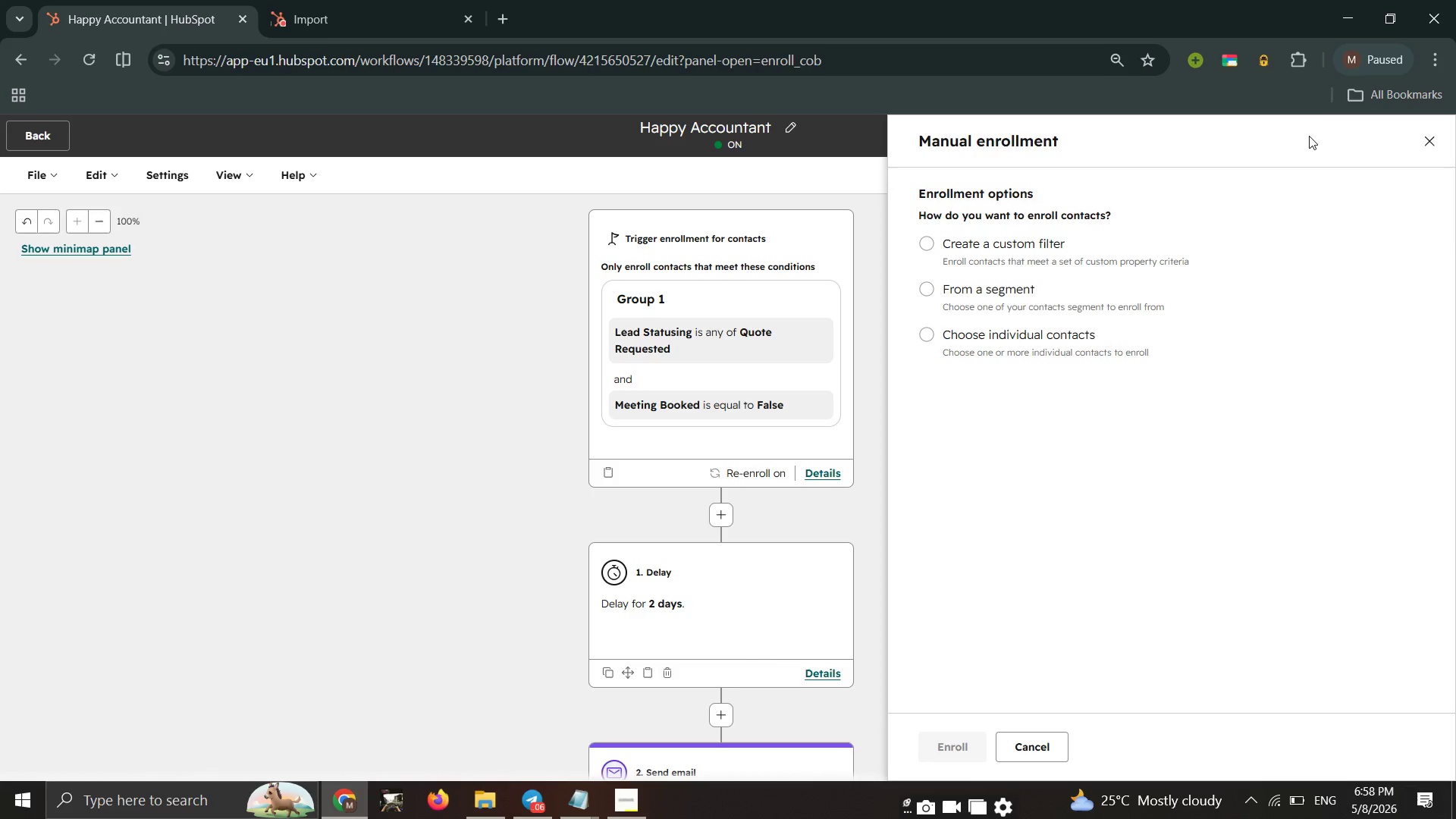 
left_click([938, 340])
 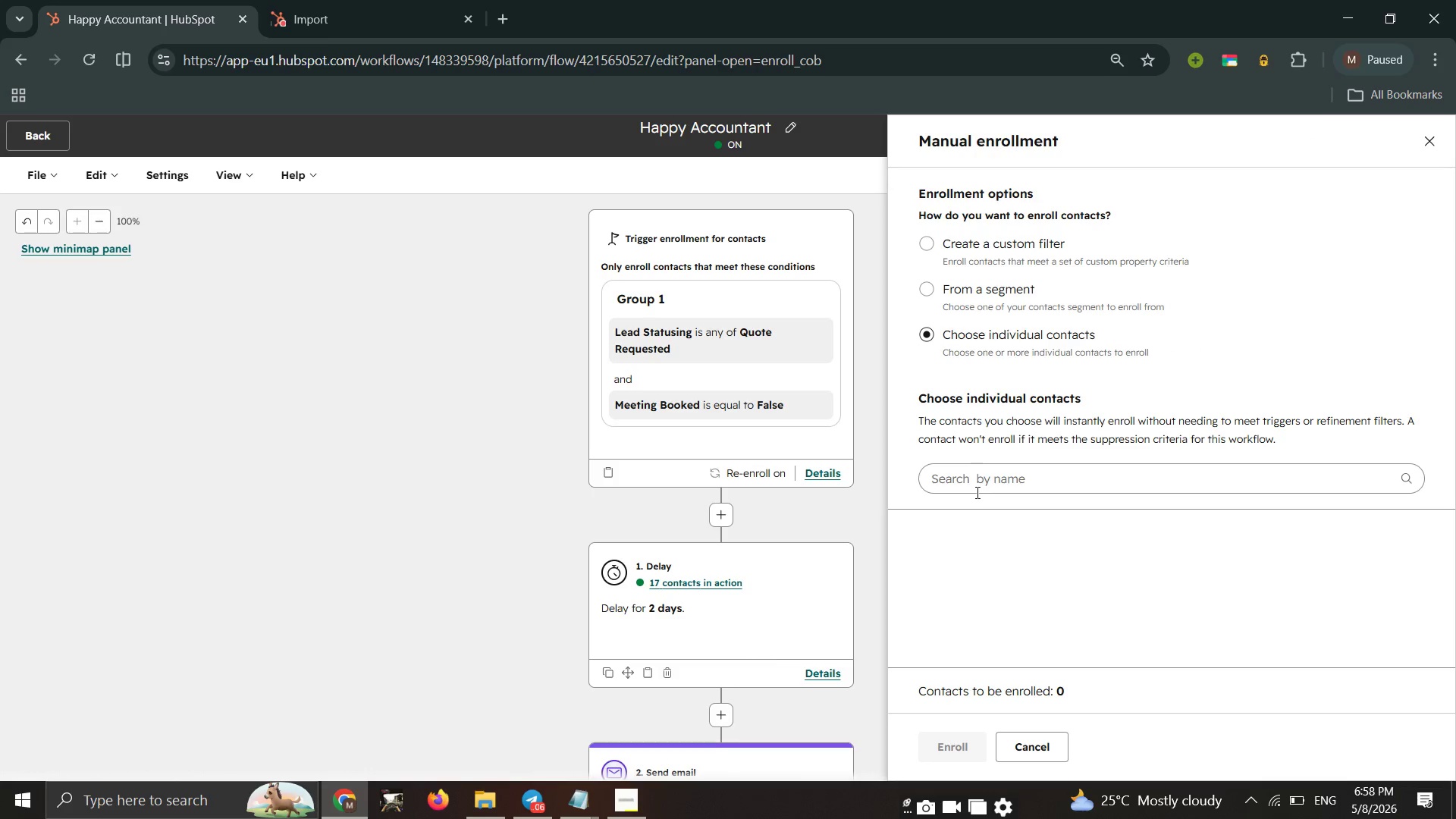 
left_click([977, 492])
 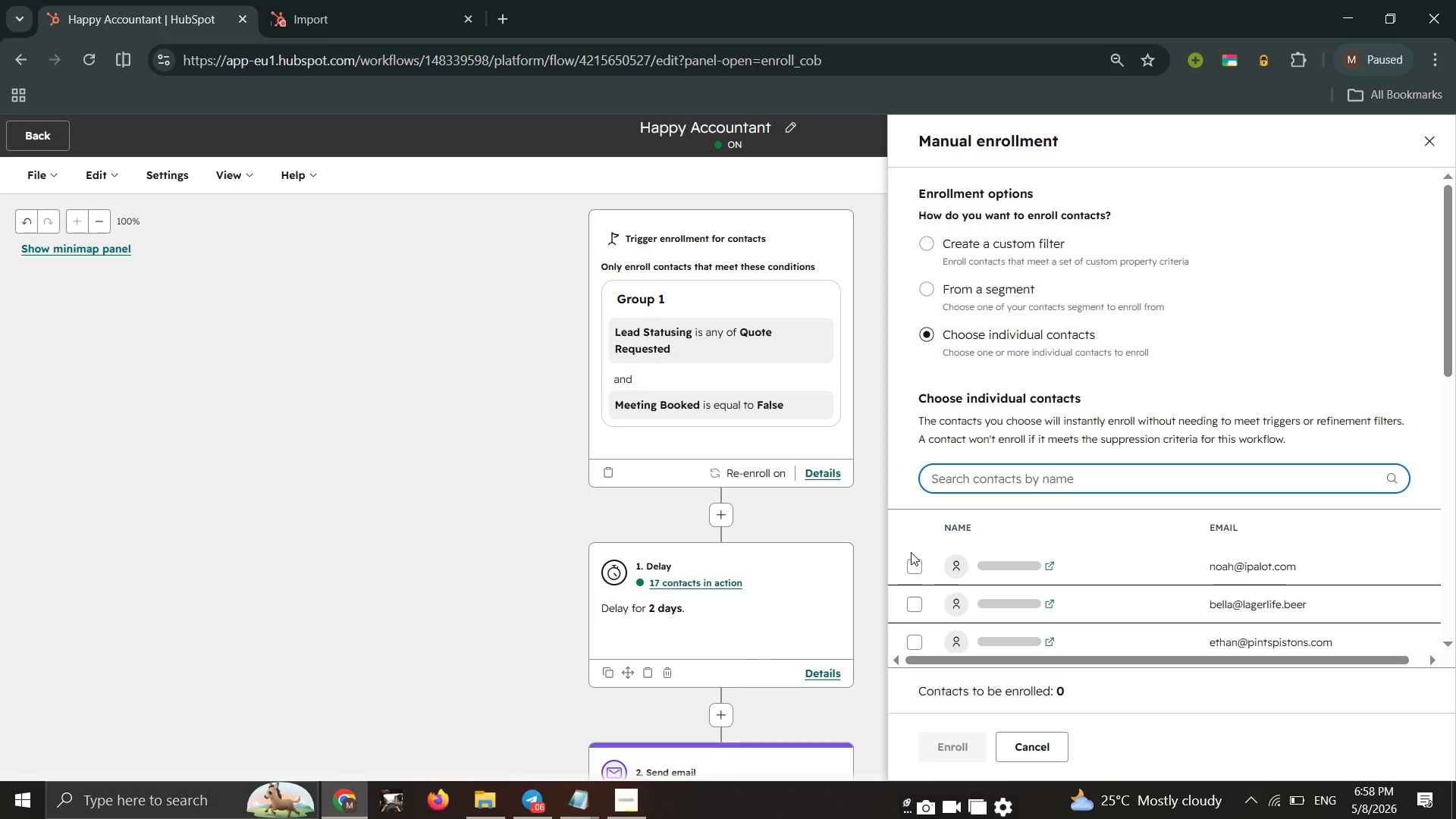 
left_click([911, 563])
 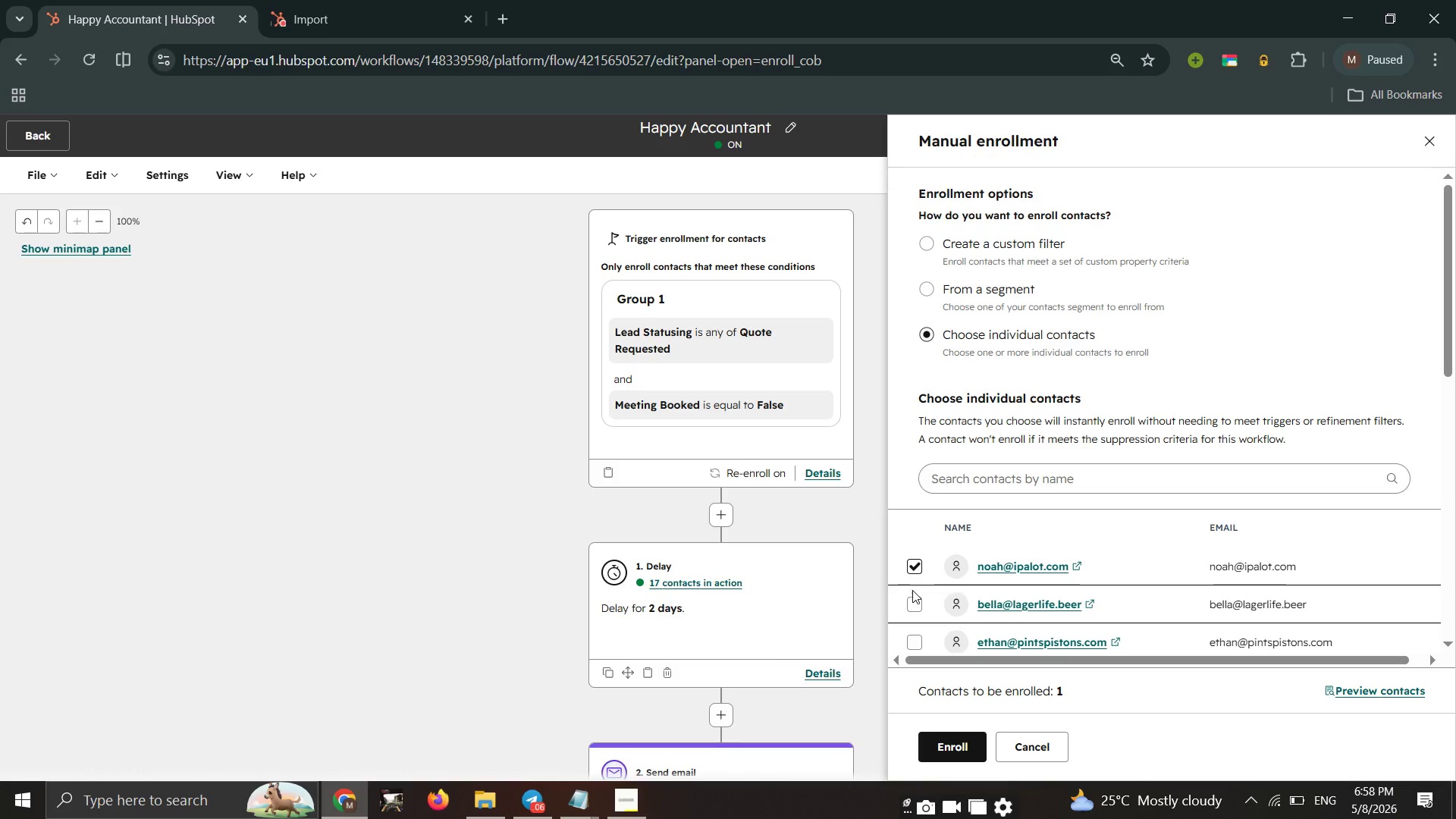 
left_click([912, 590])
 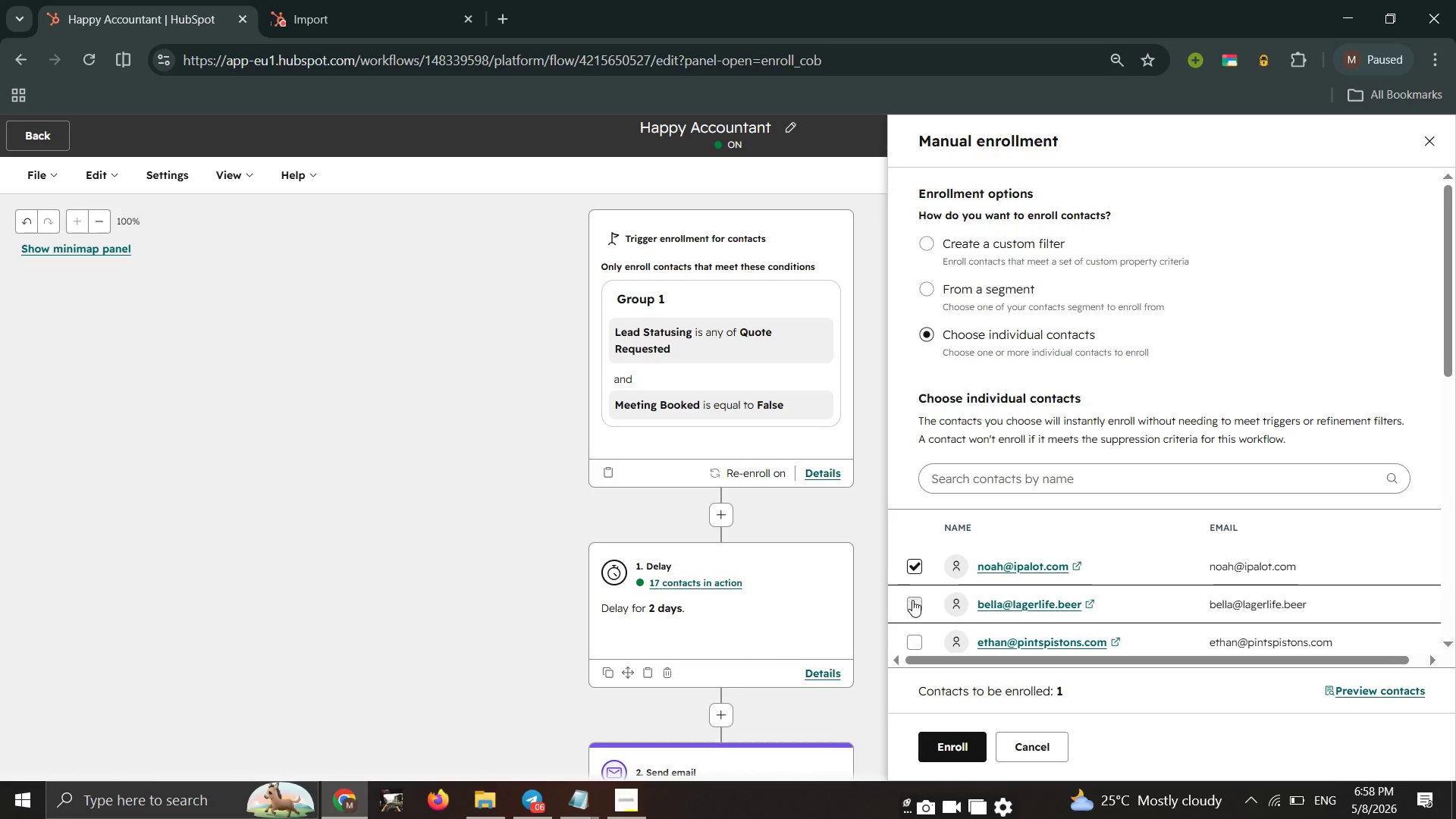 
scroll: coordinate [912, 600], scroll_direction: none, amount: 0.0
 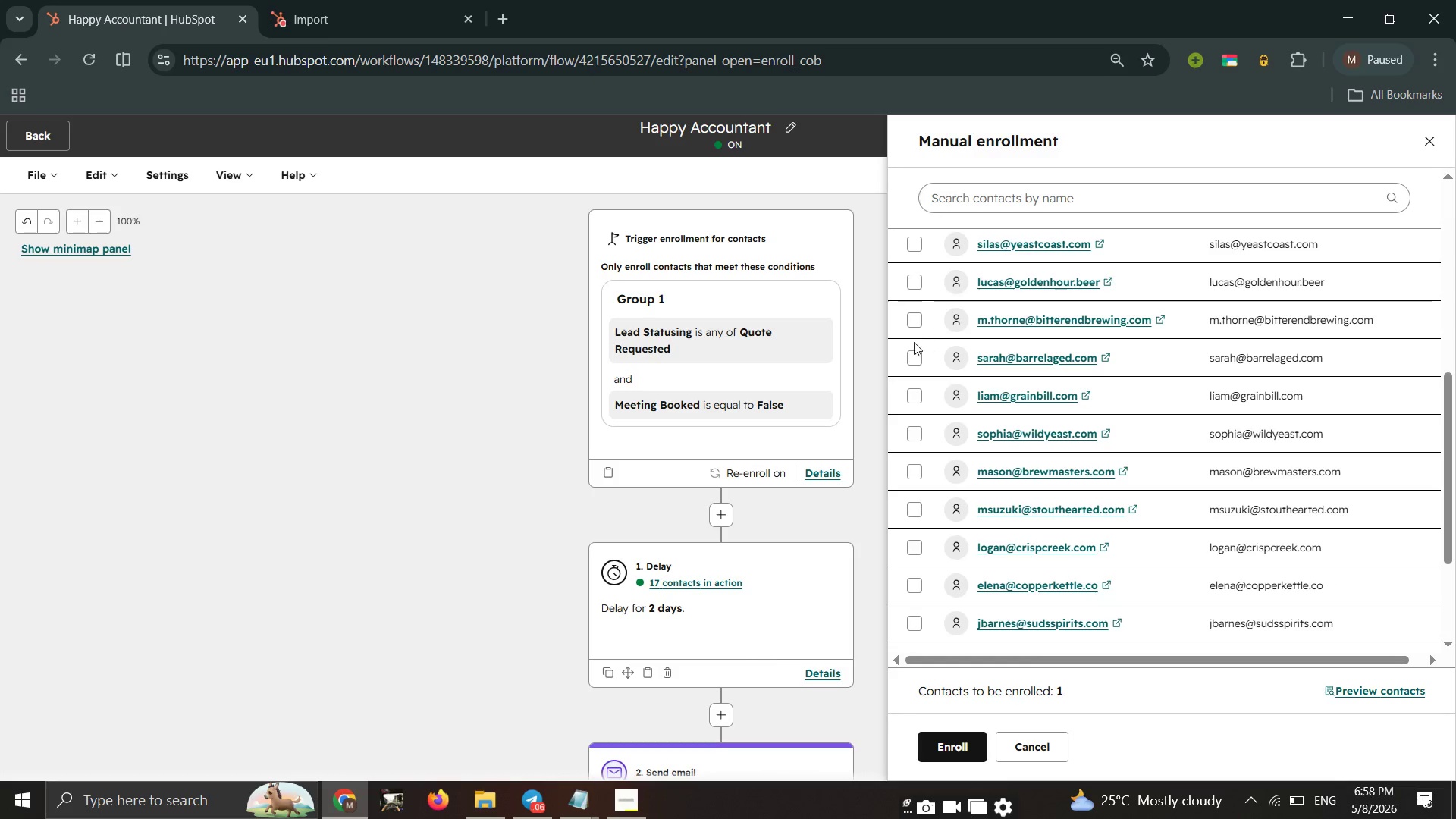 
scroll: coordinate [921, 345], scroll_direction: up, amount: 1.0
 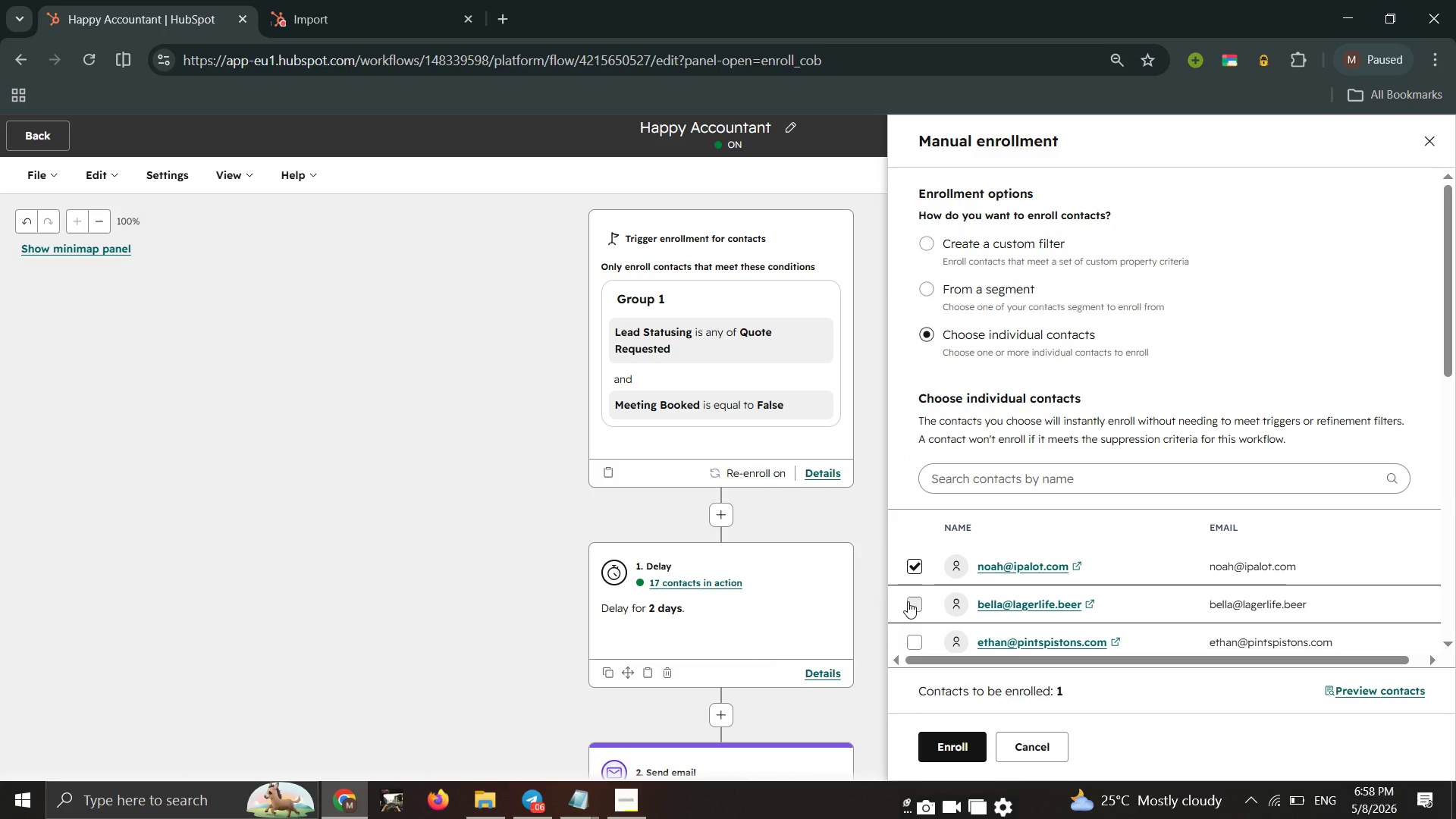 
left_click([908, 602])
 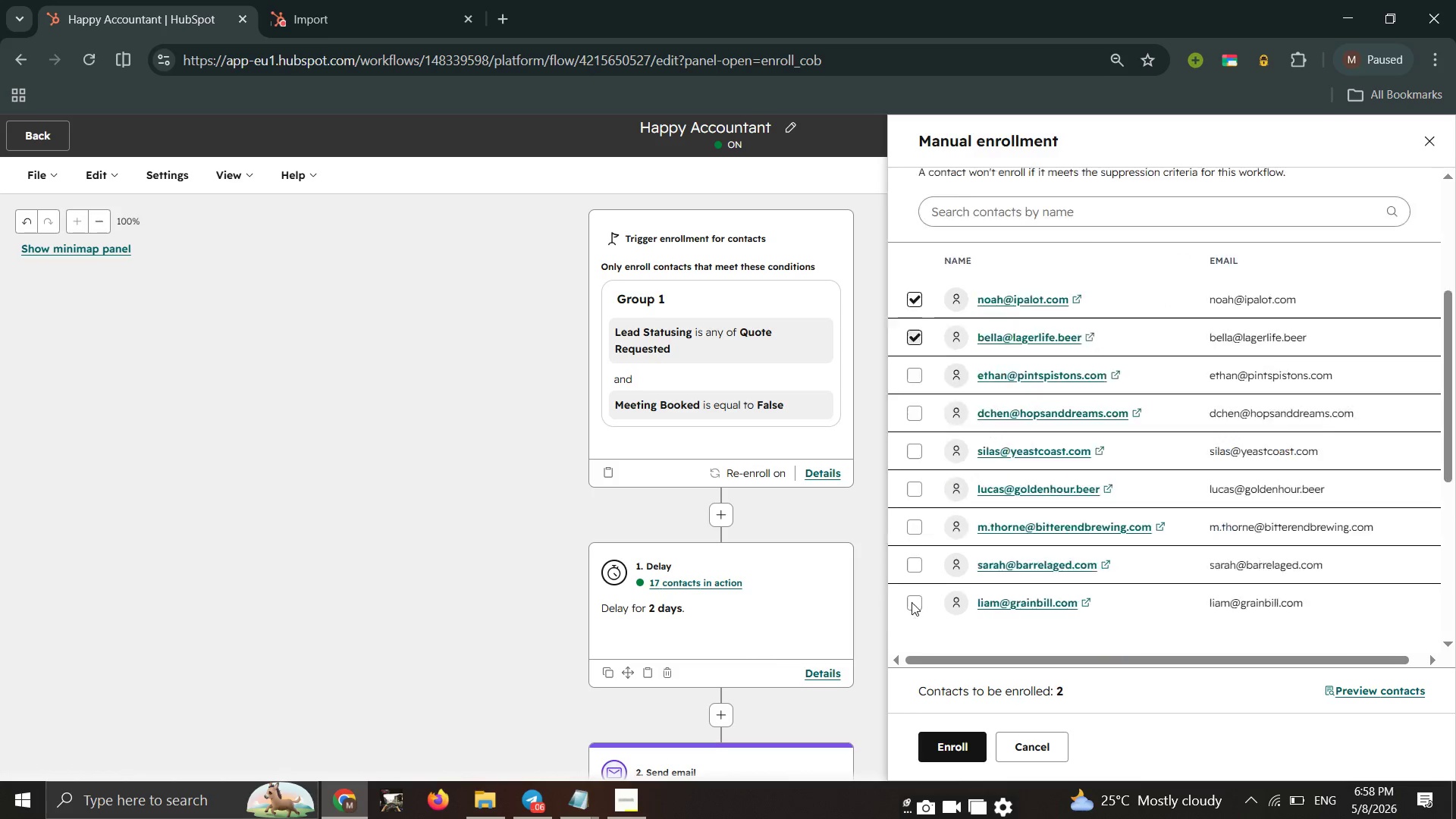 
scroll: coordinate [912, 602], scroll_direction: none, amount: 0.0
 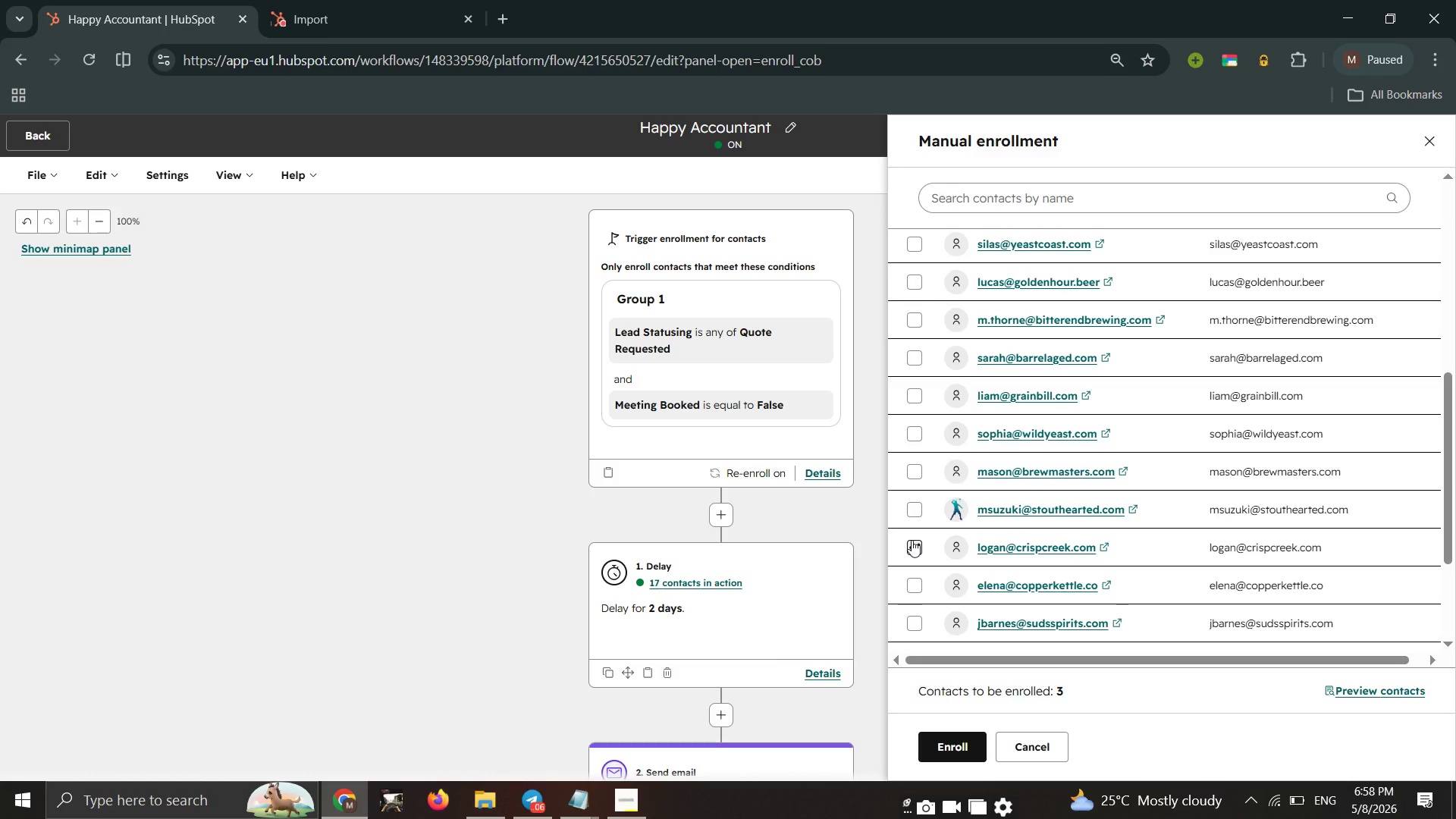 
wait(5.06)
 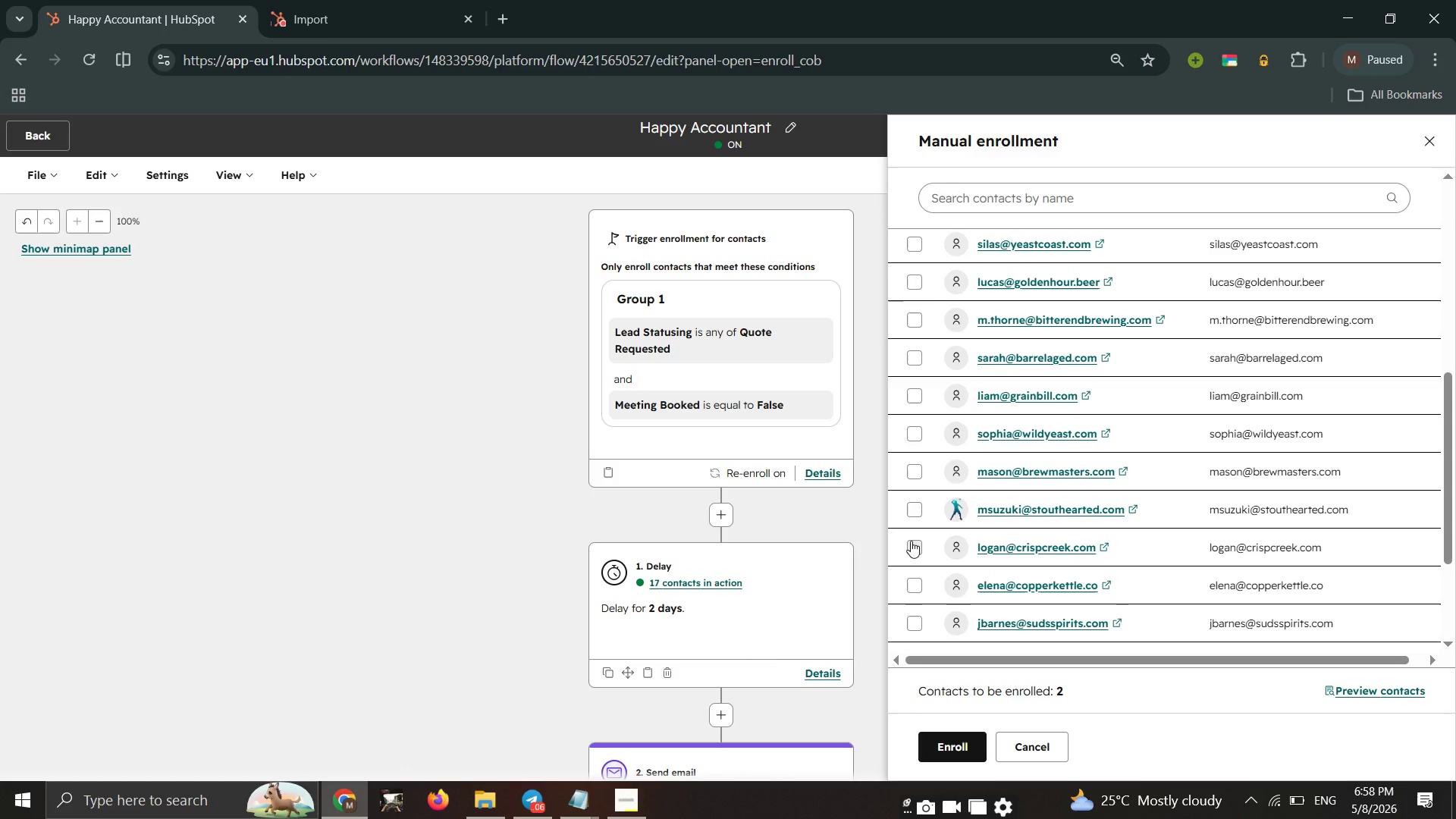 
left_click([912, 511])
 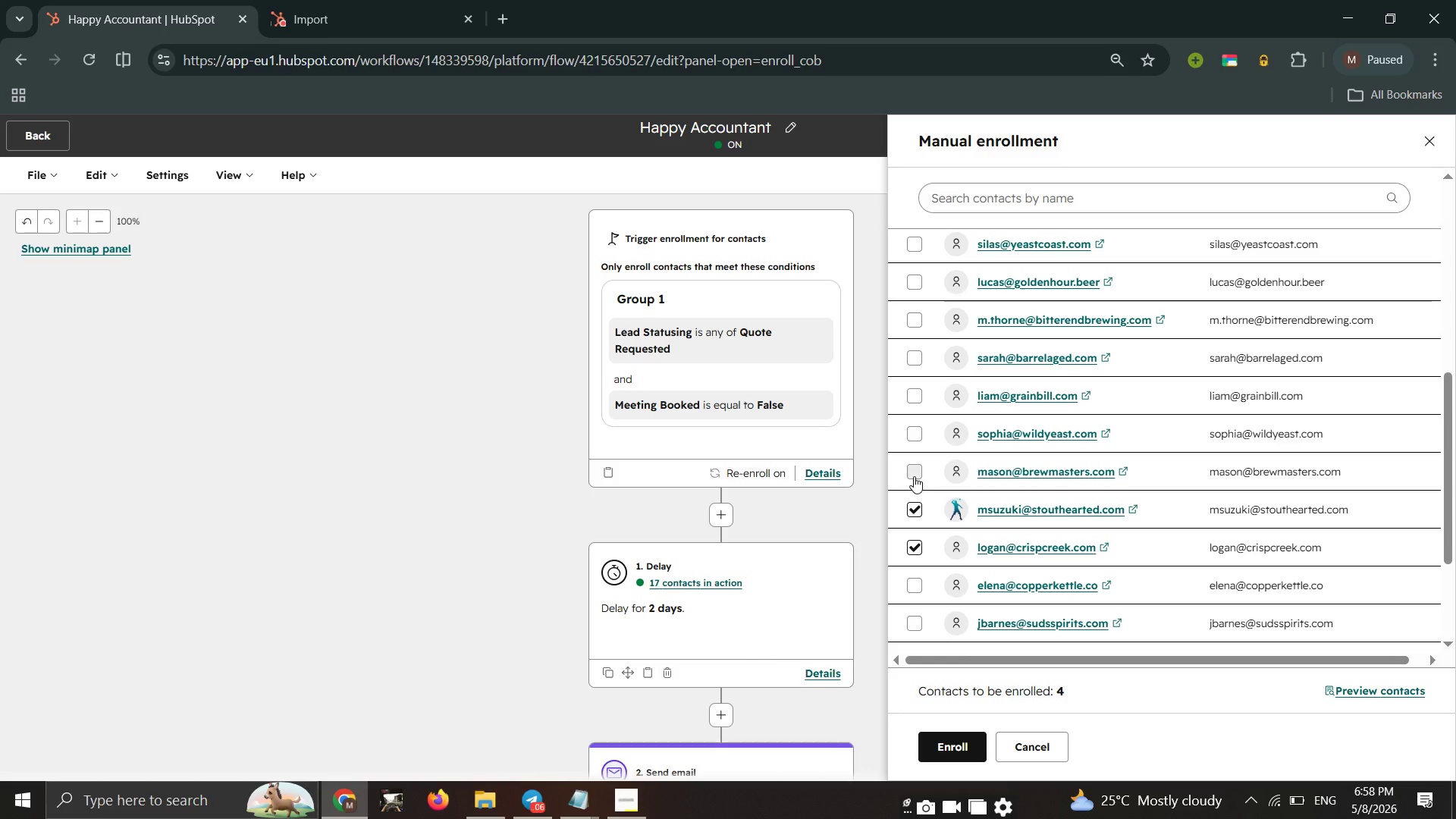 
left_click([912, 474])
 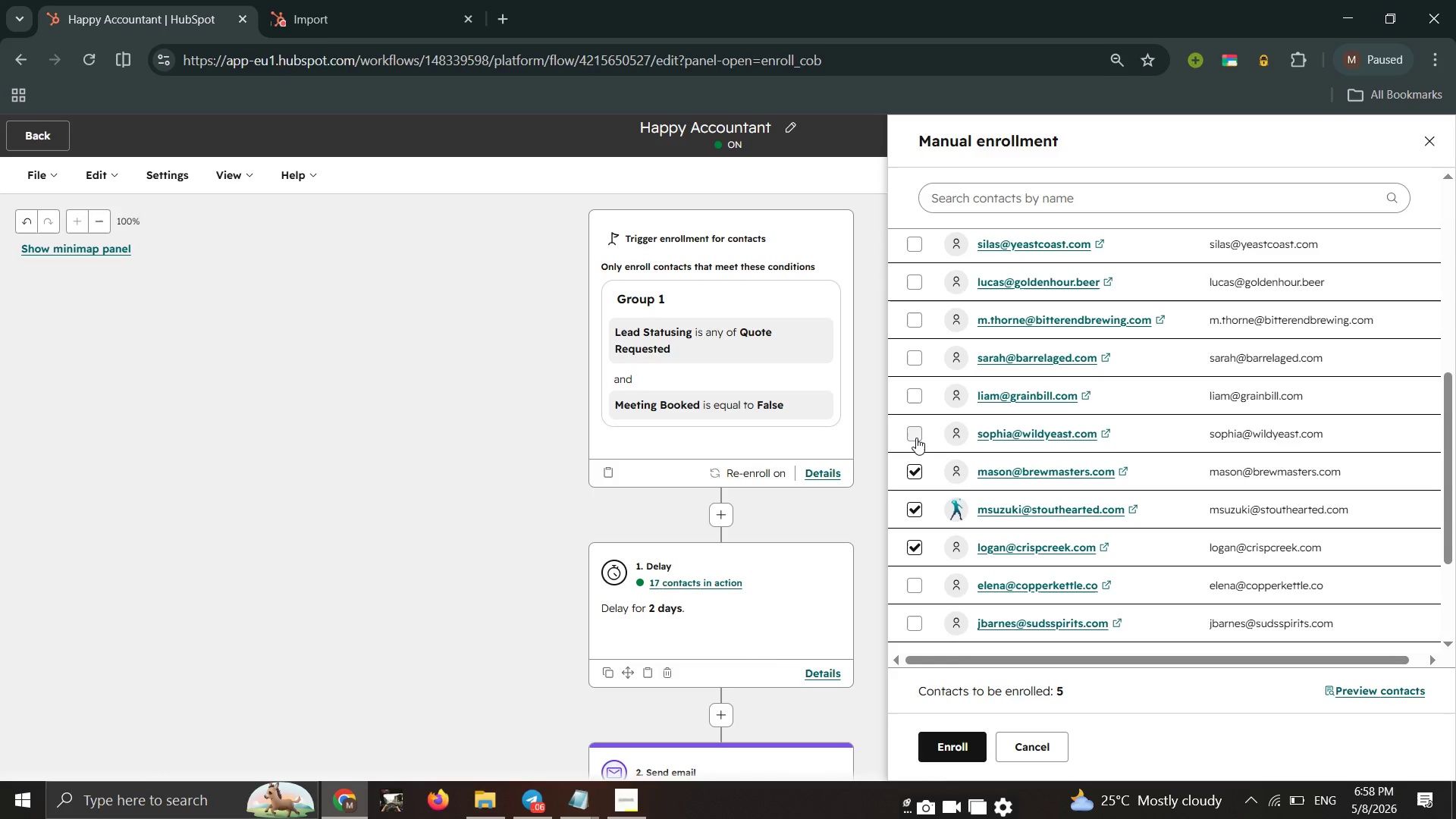 
left_click([916, 438])
 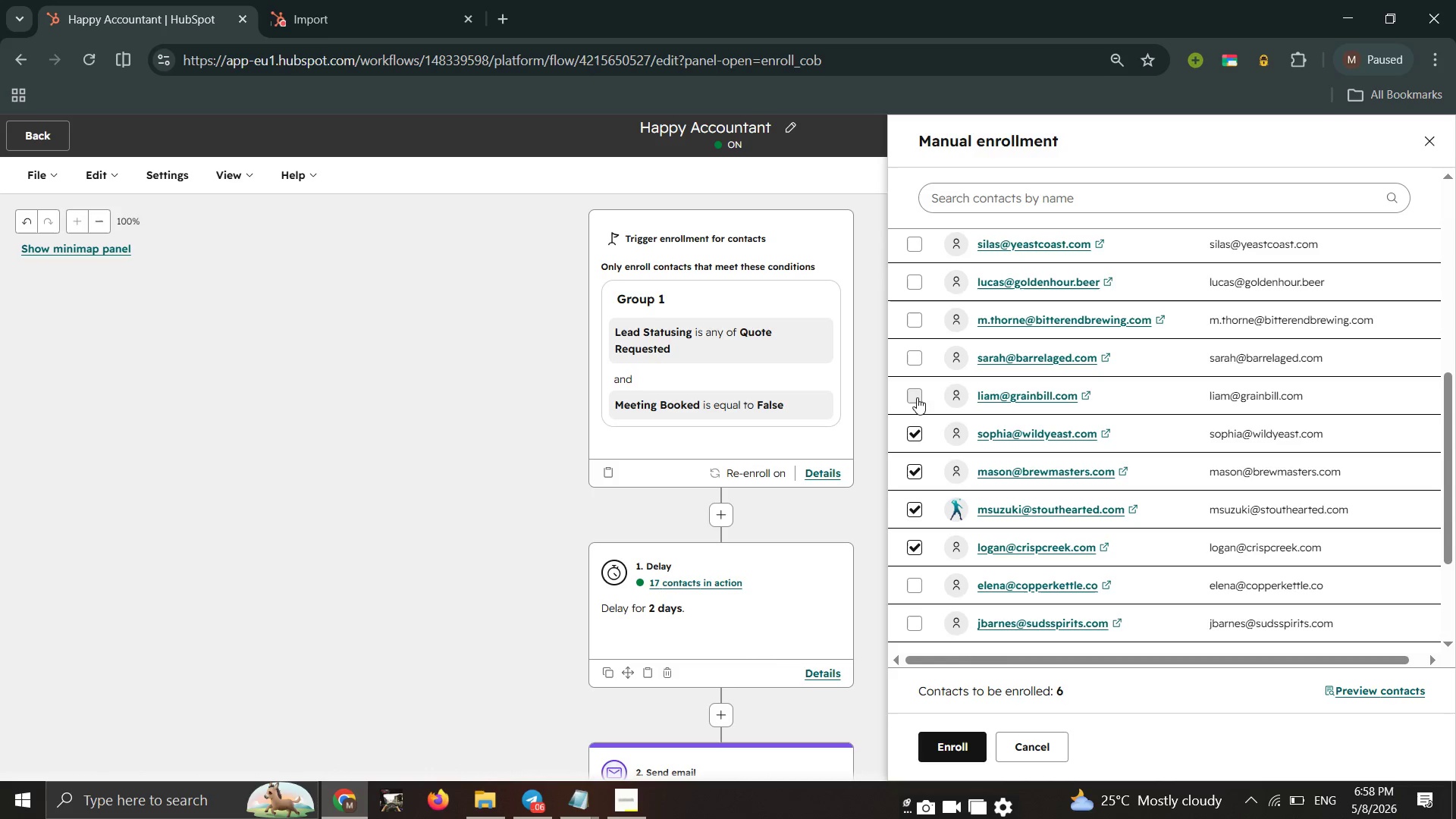 
left_click([911, 397])
 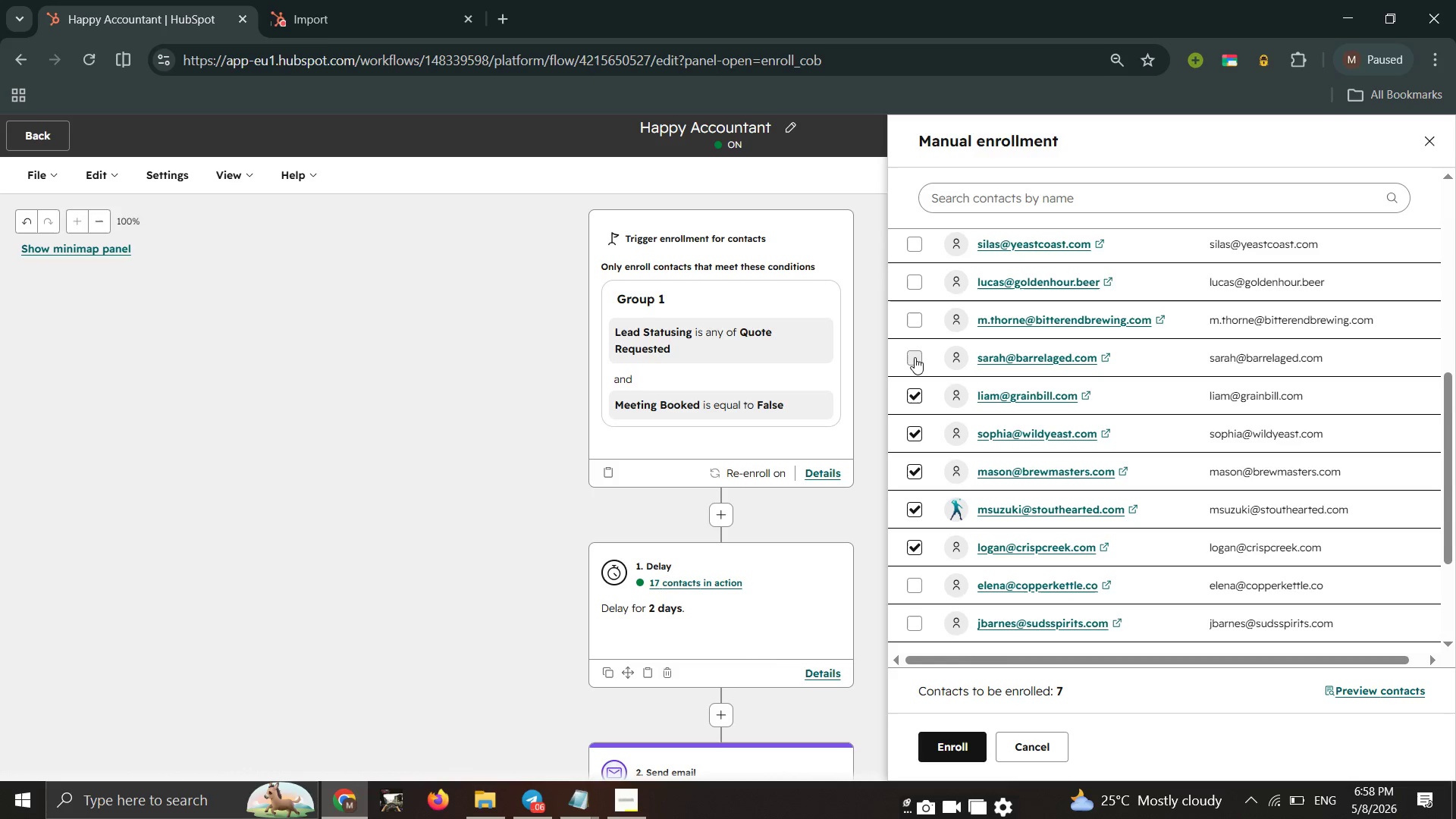 
left_click([915, 357])
 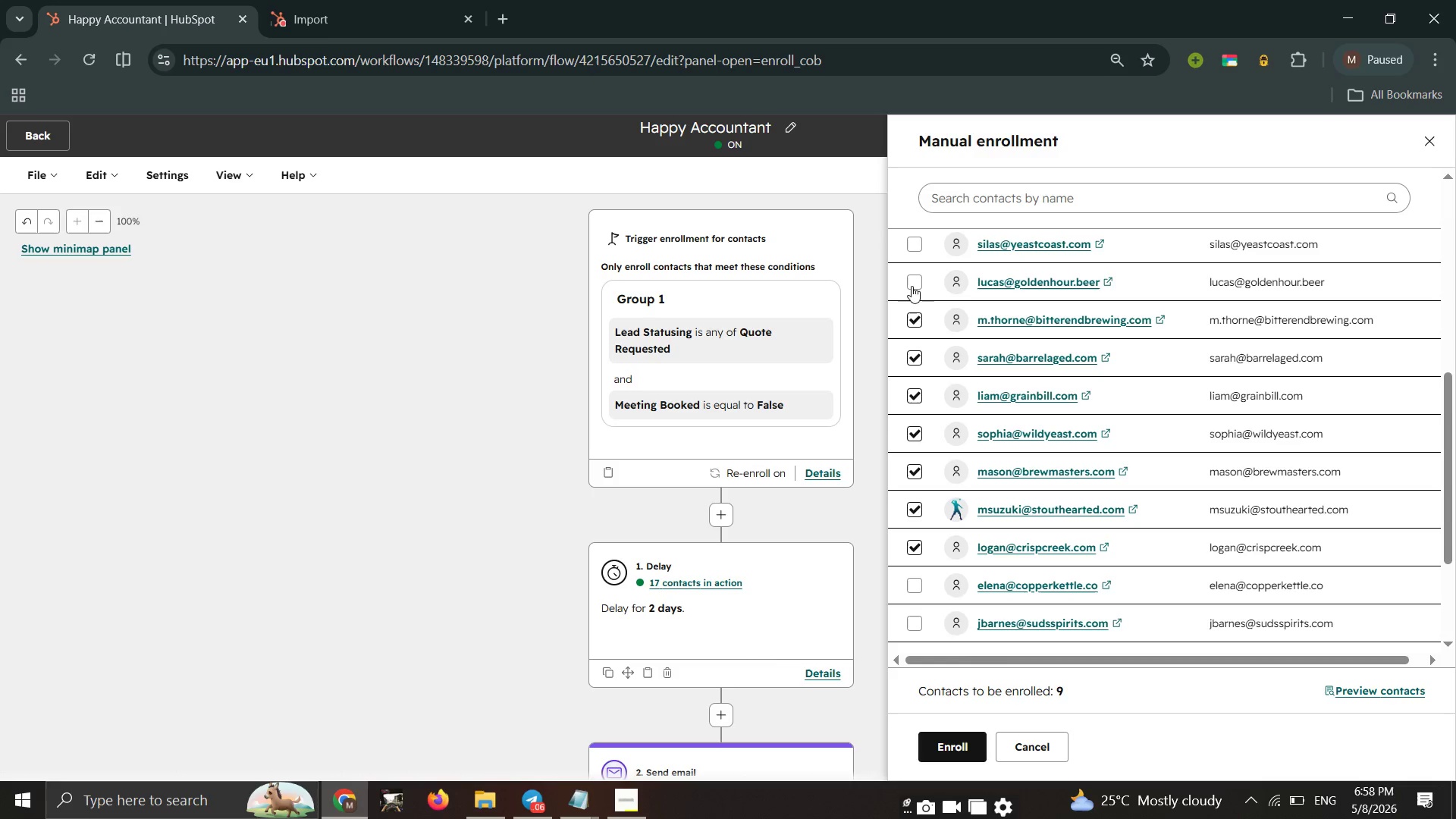 
left_click([912, 282])
 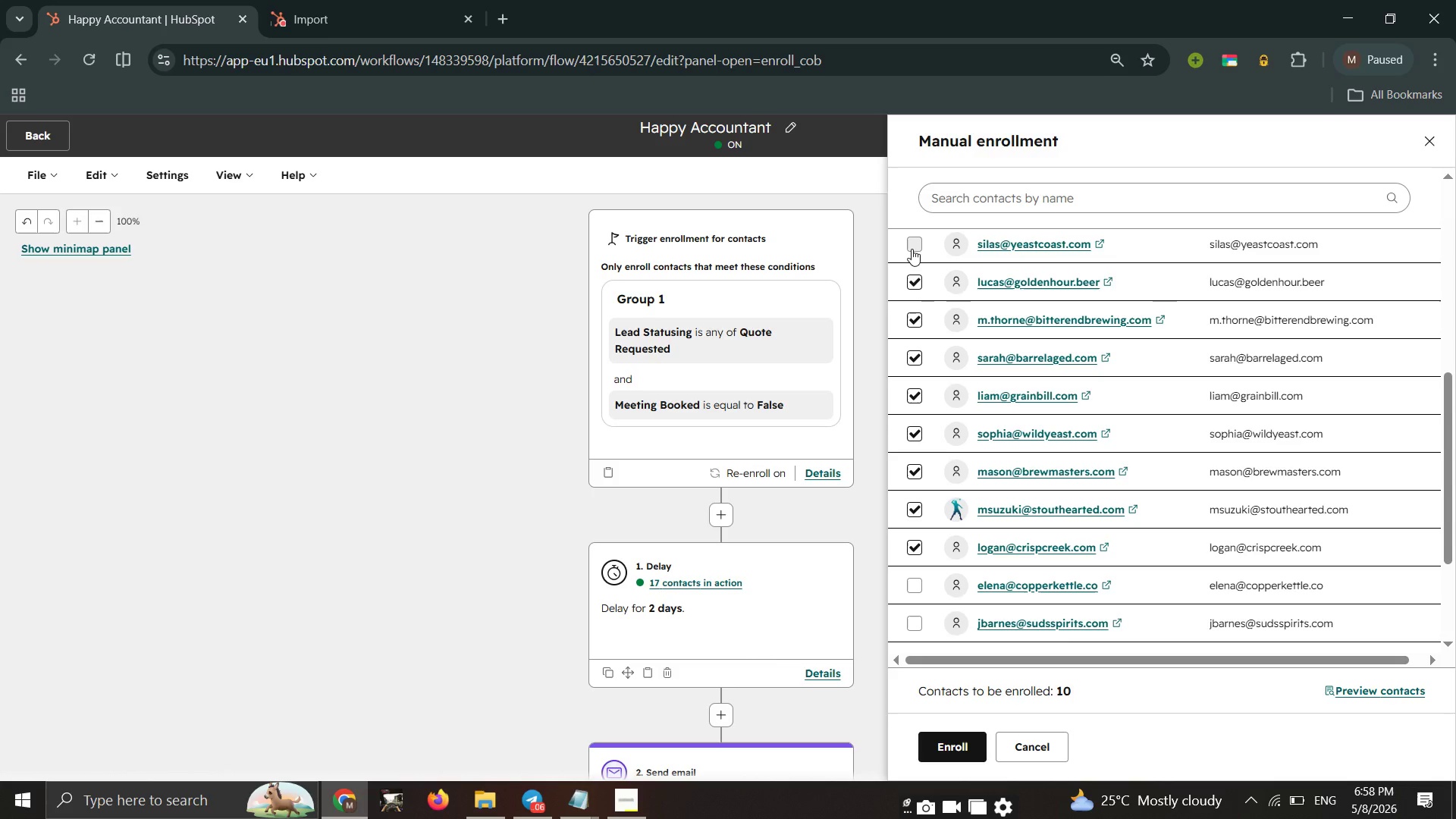 
left_click([912, 249])
 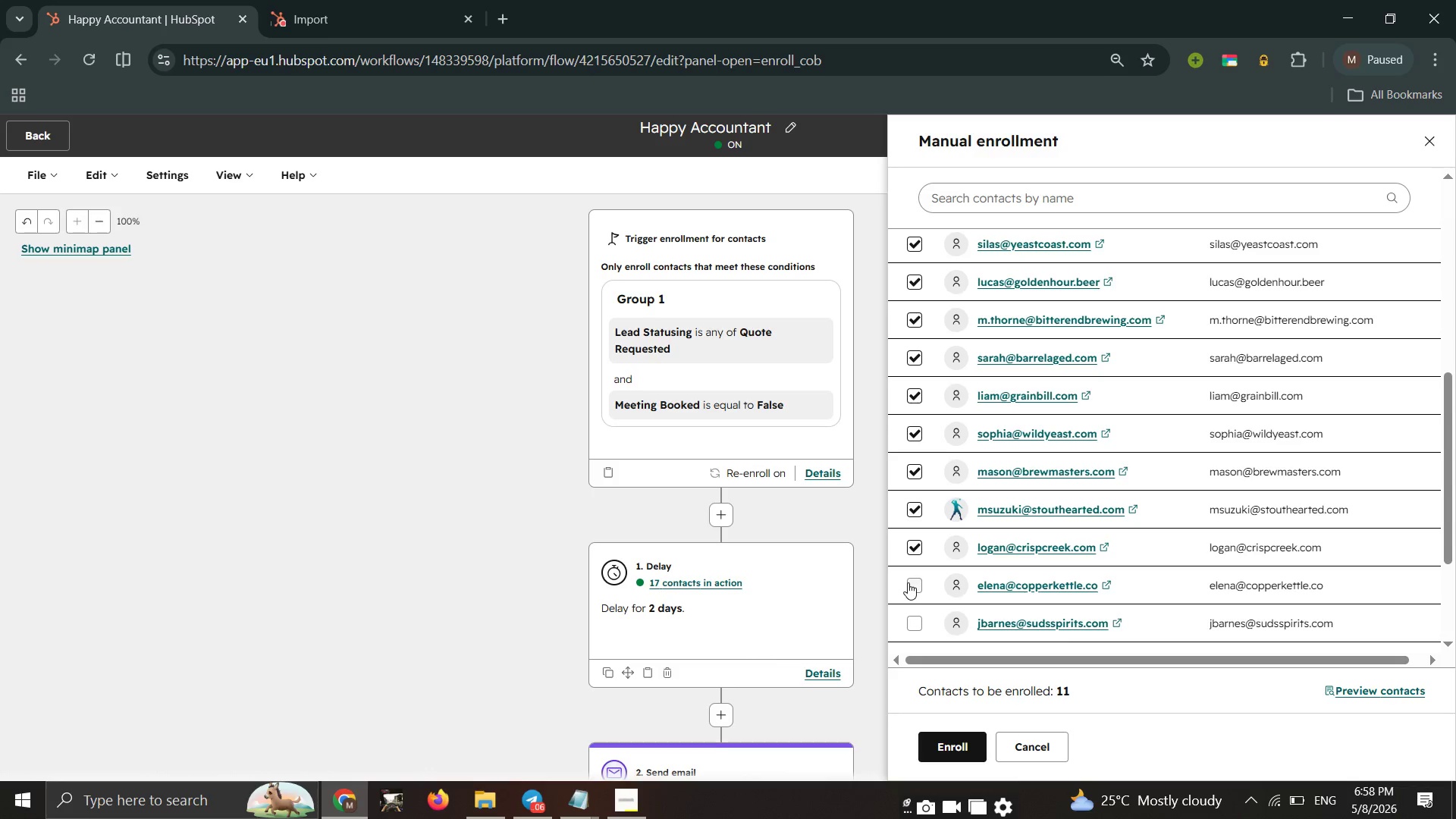 
left_click([908, 582])
 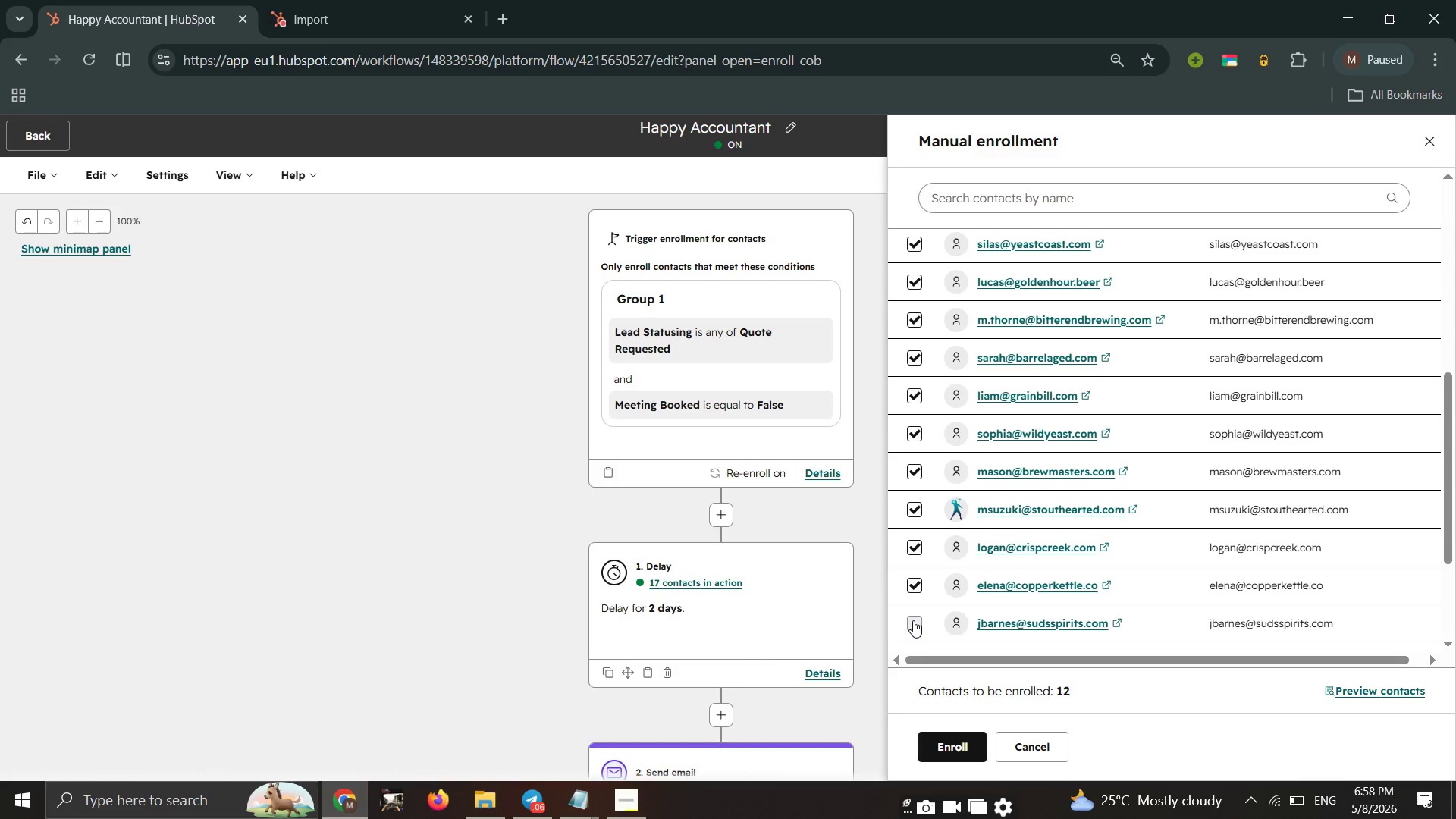 
left_click([912, 621])
 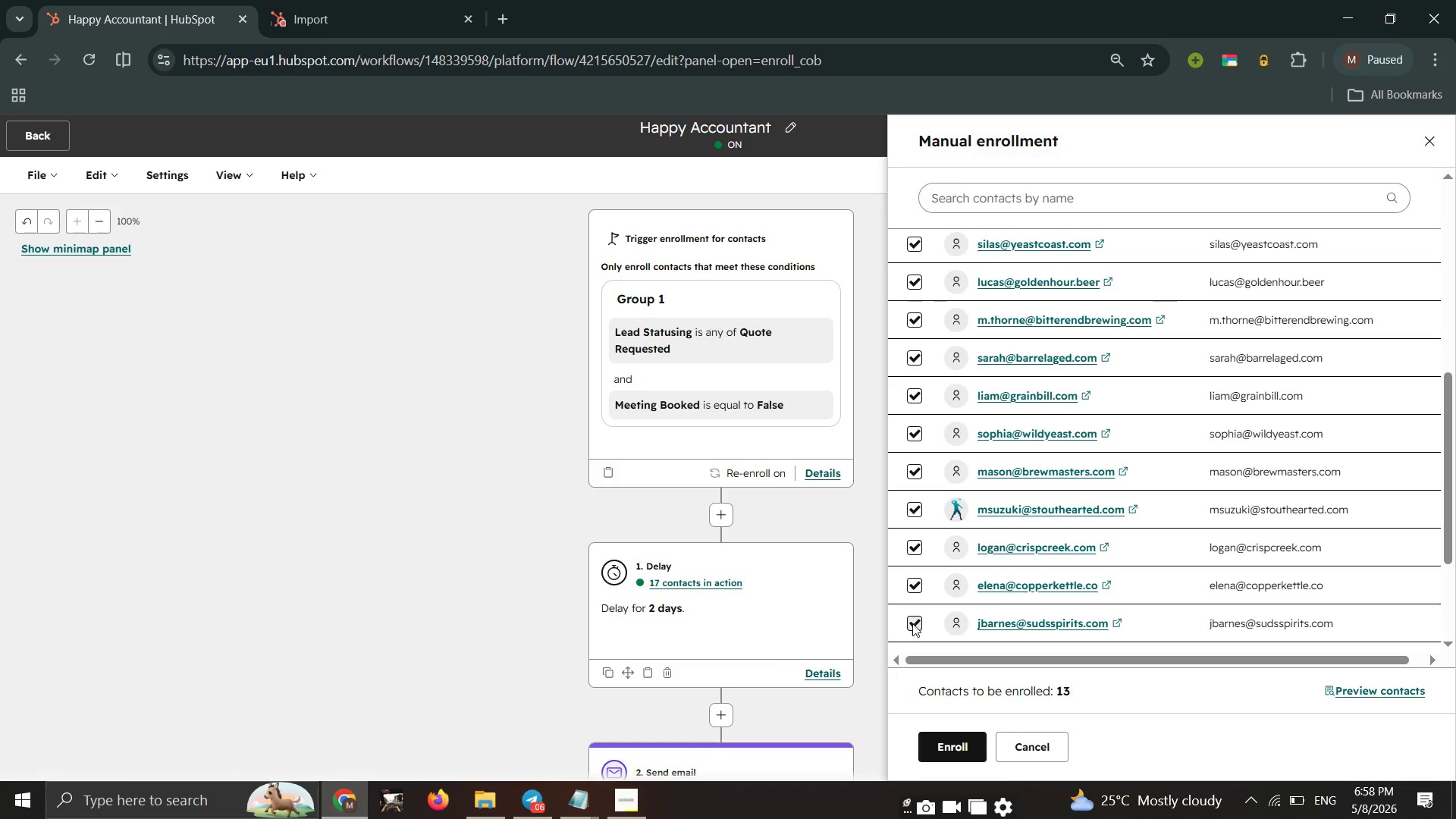 
scroll: coordinate [912, 623], scroll_direction: down, amount: 1.0
 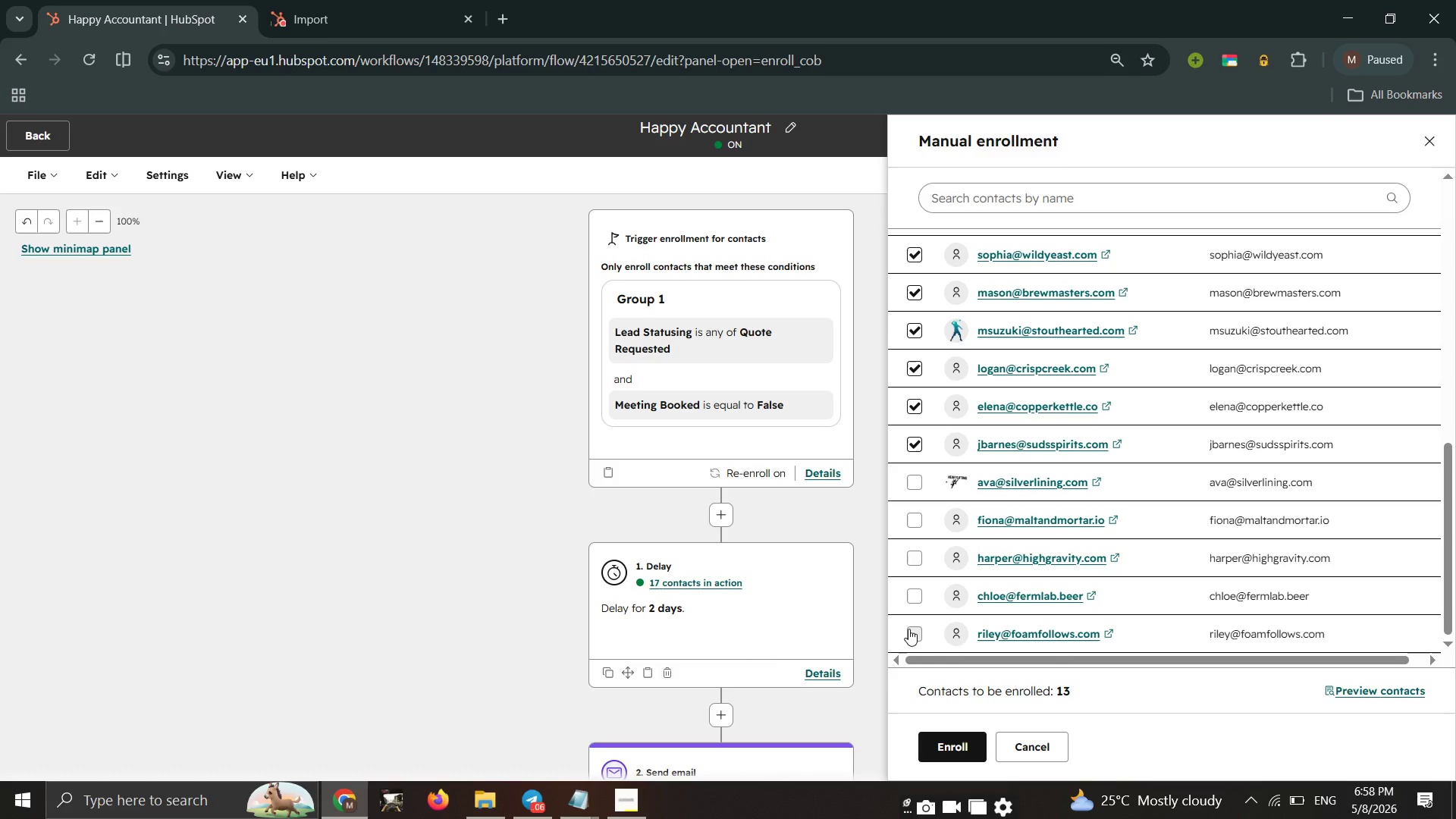 
left_click([908, 632])
 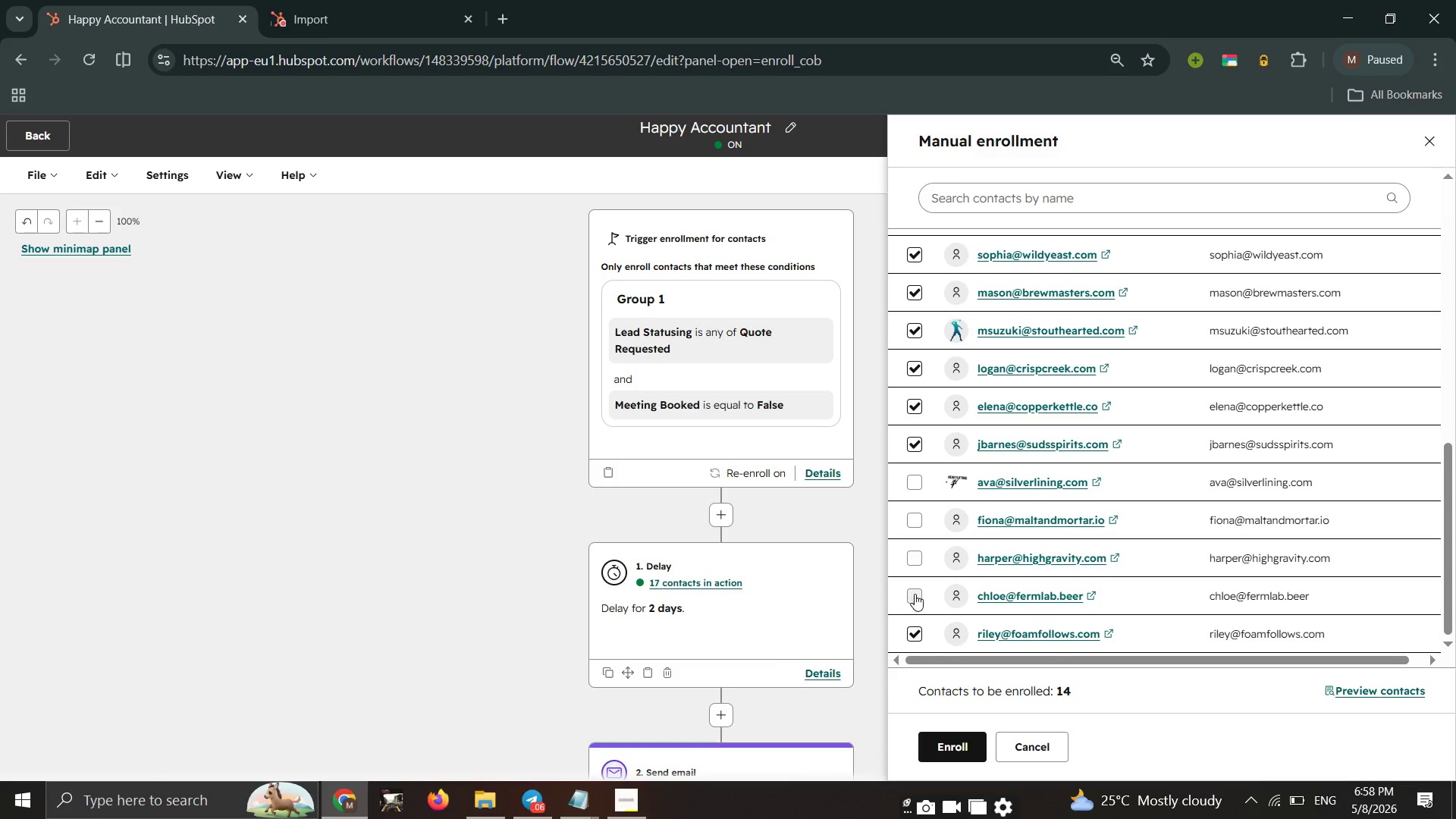 
left_click([915, 594])
 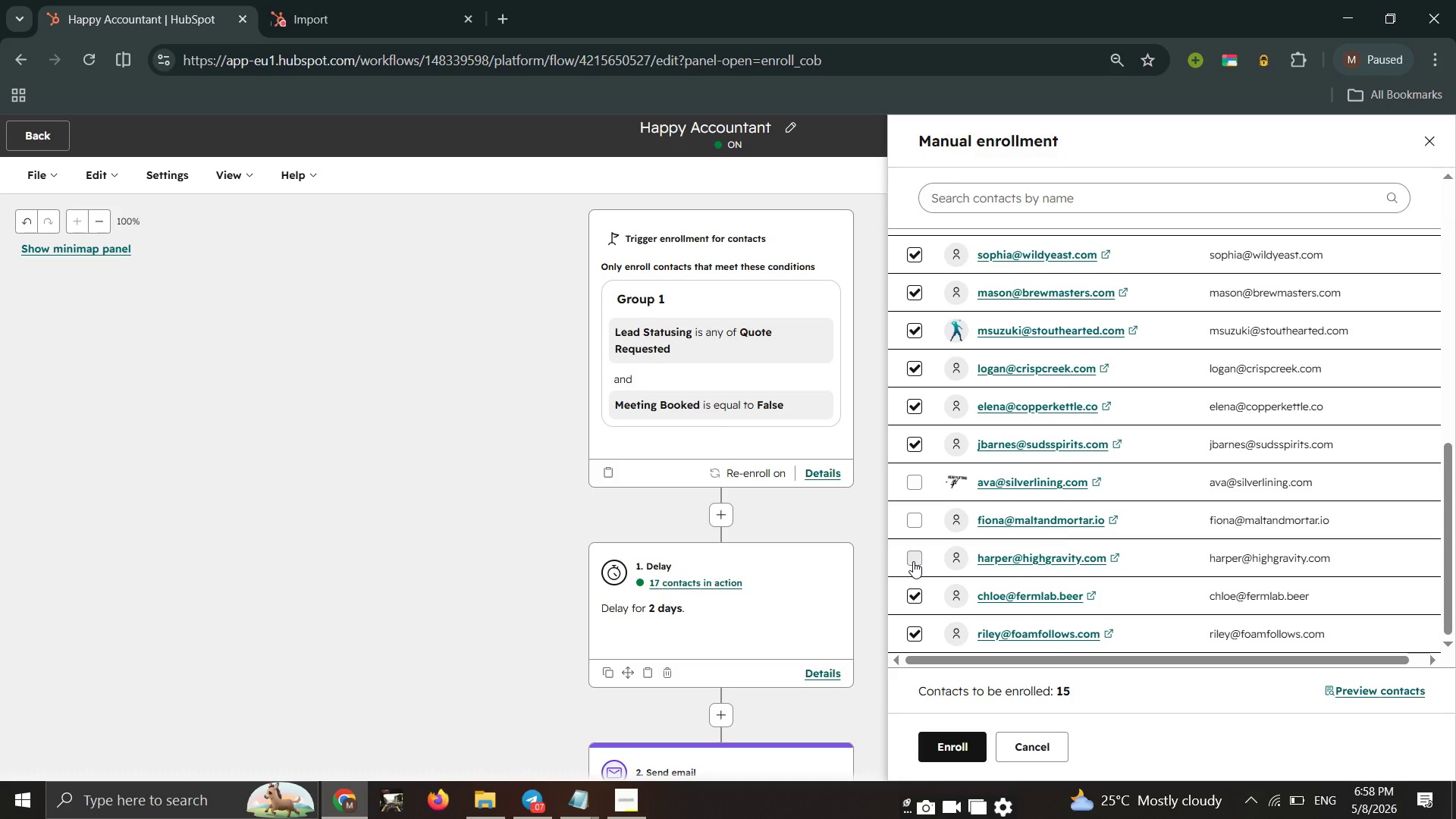 
wait(14.53)
 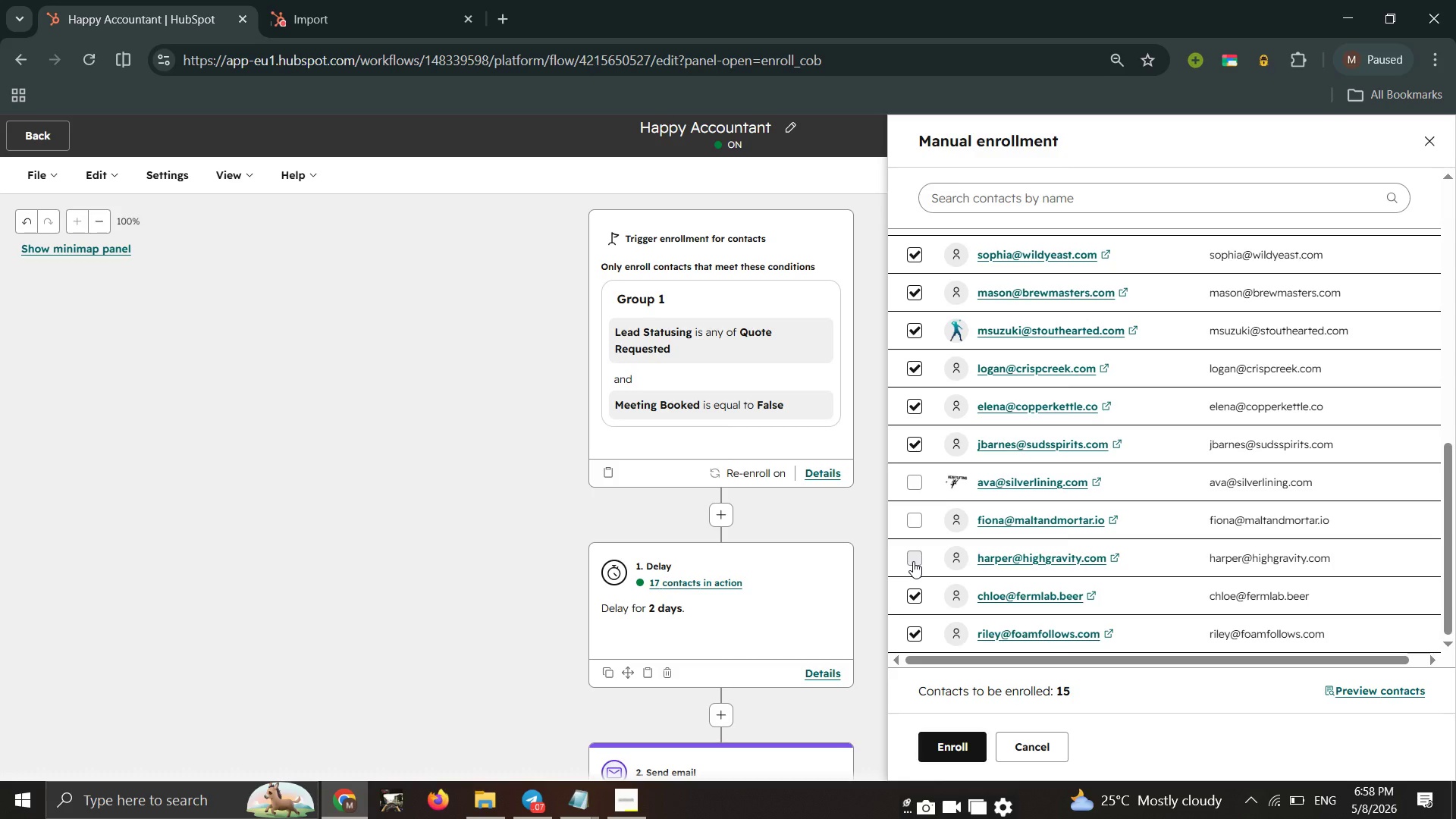 
left_click([910, 528])
 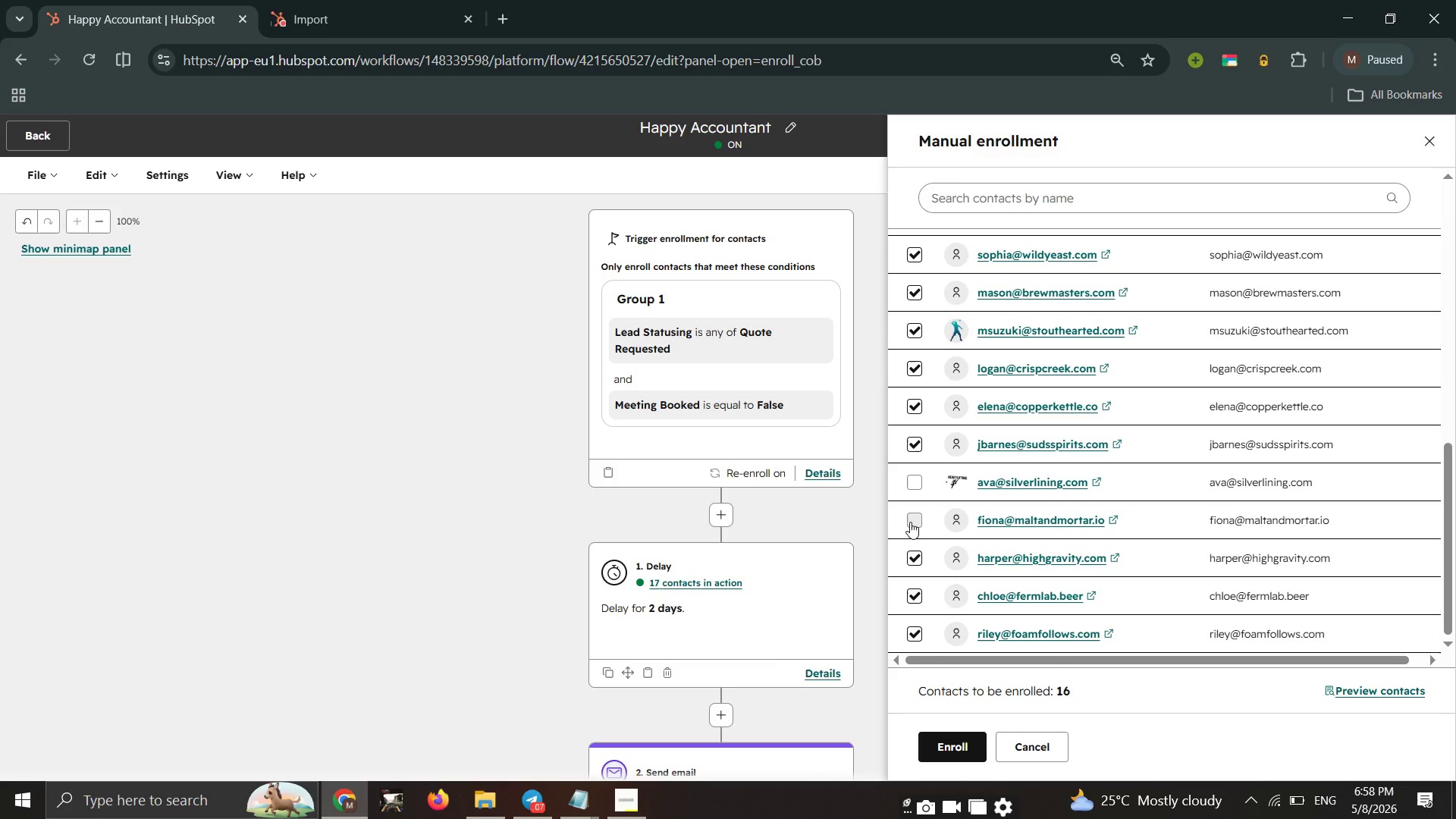 
left_click([910, 522])
 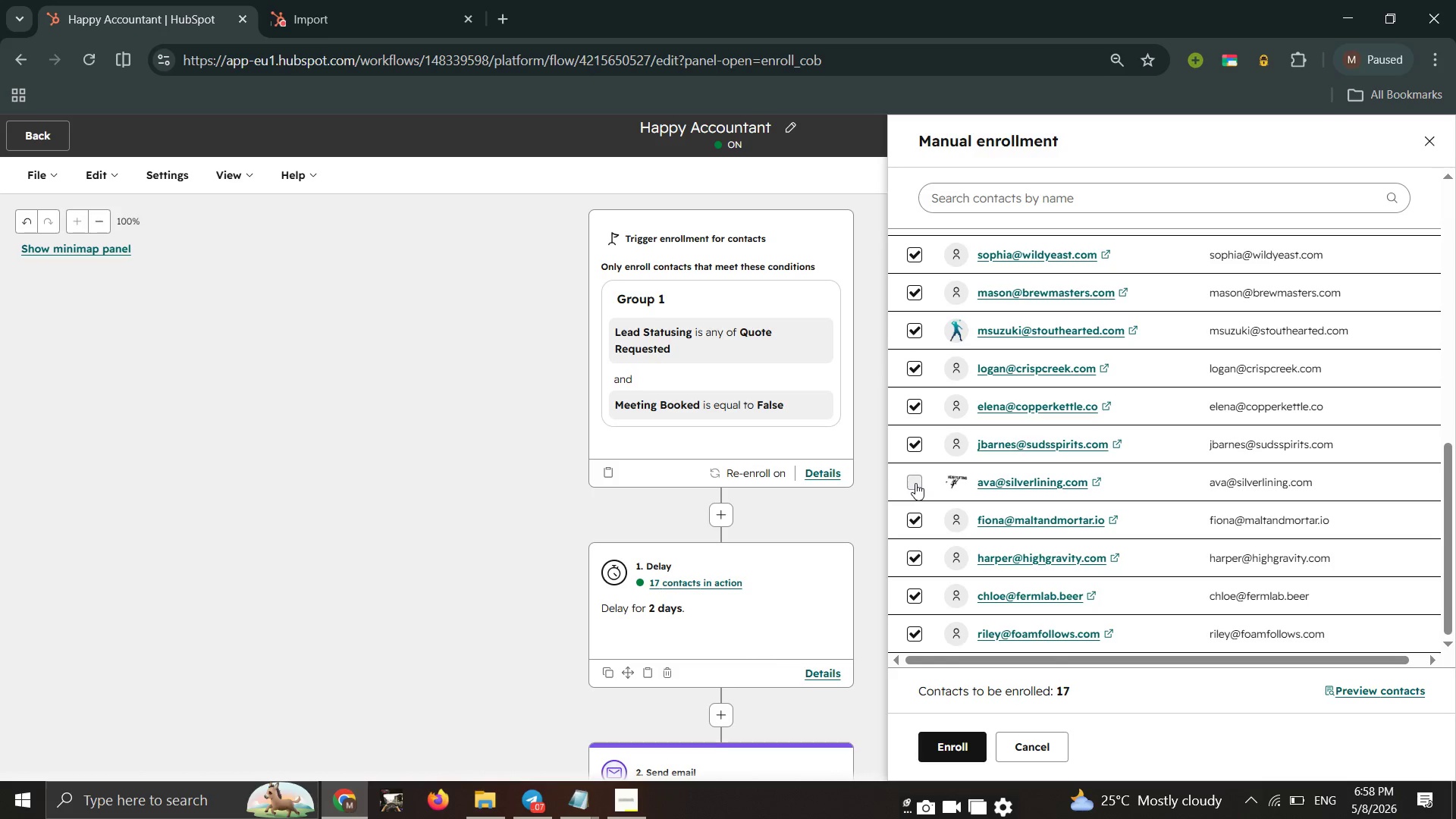 
left_click([915, 483])
 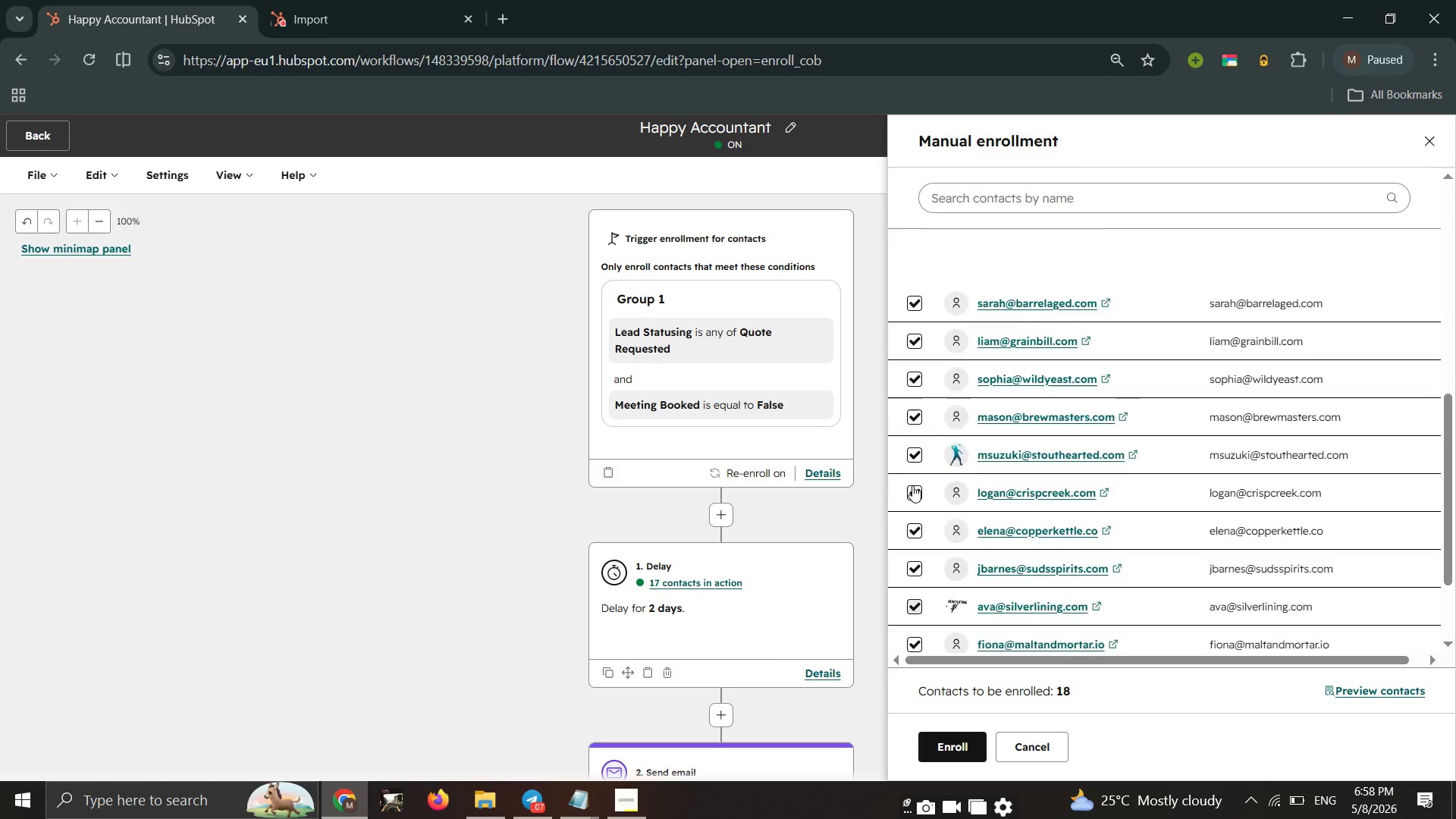 
scroll: coordinate [912, 485], scroll_direction: up, amount: 2.0
 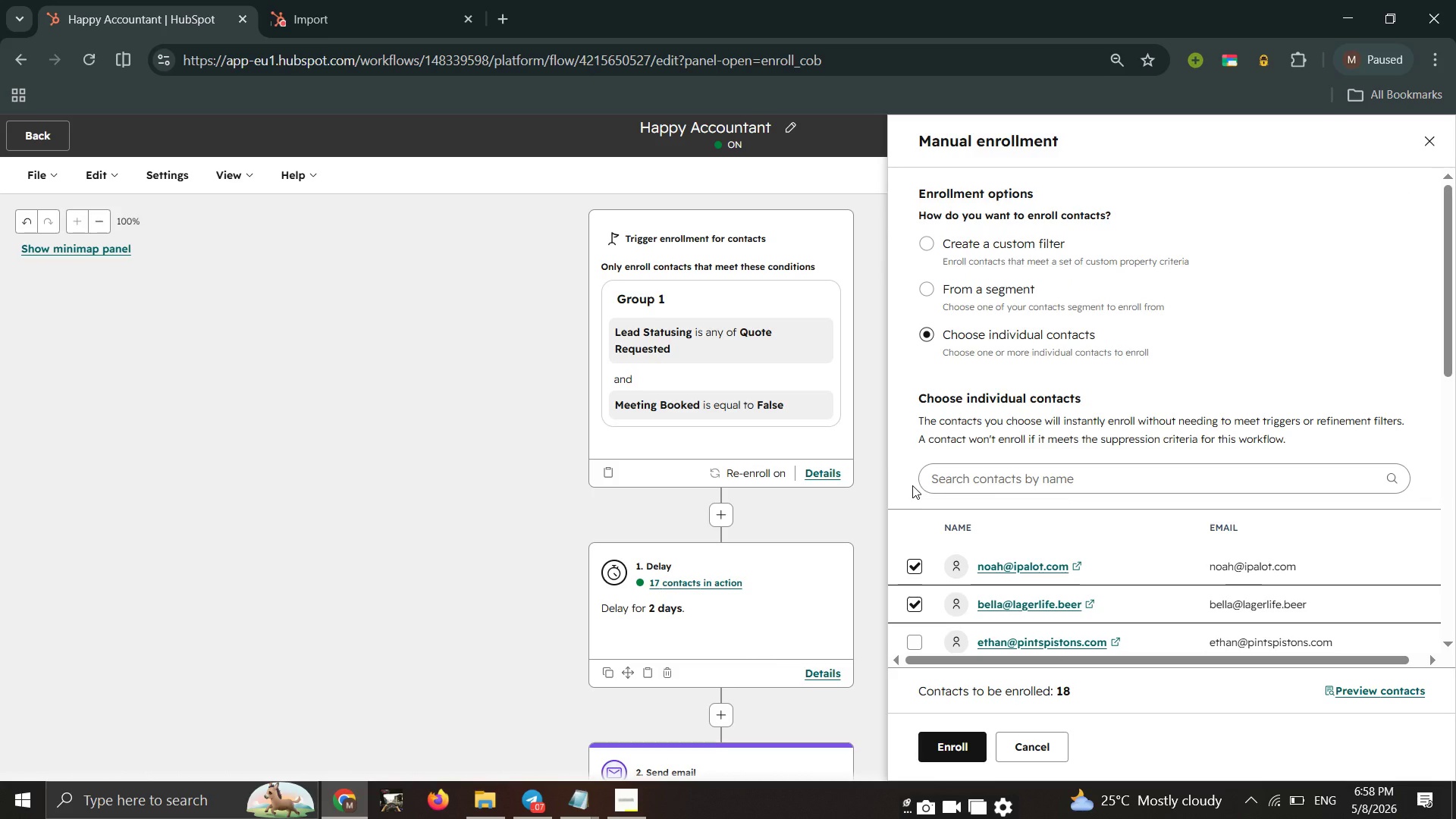 
scroll: coordinate [926, 582], scroll_direction: none, amount: 0.0
 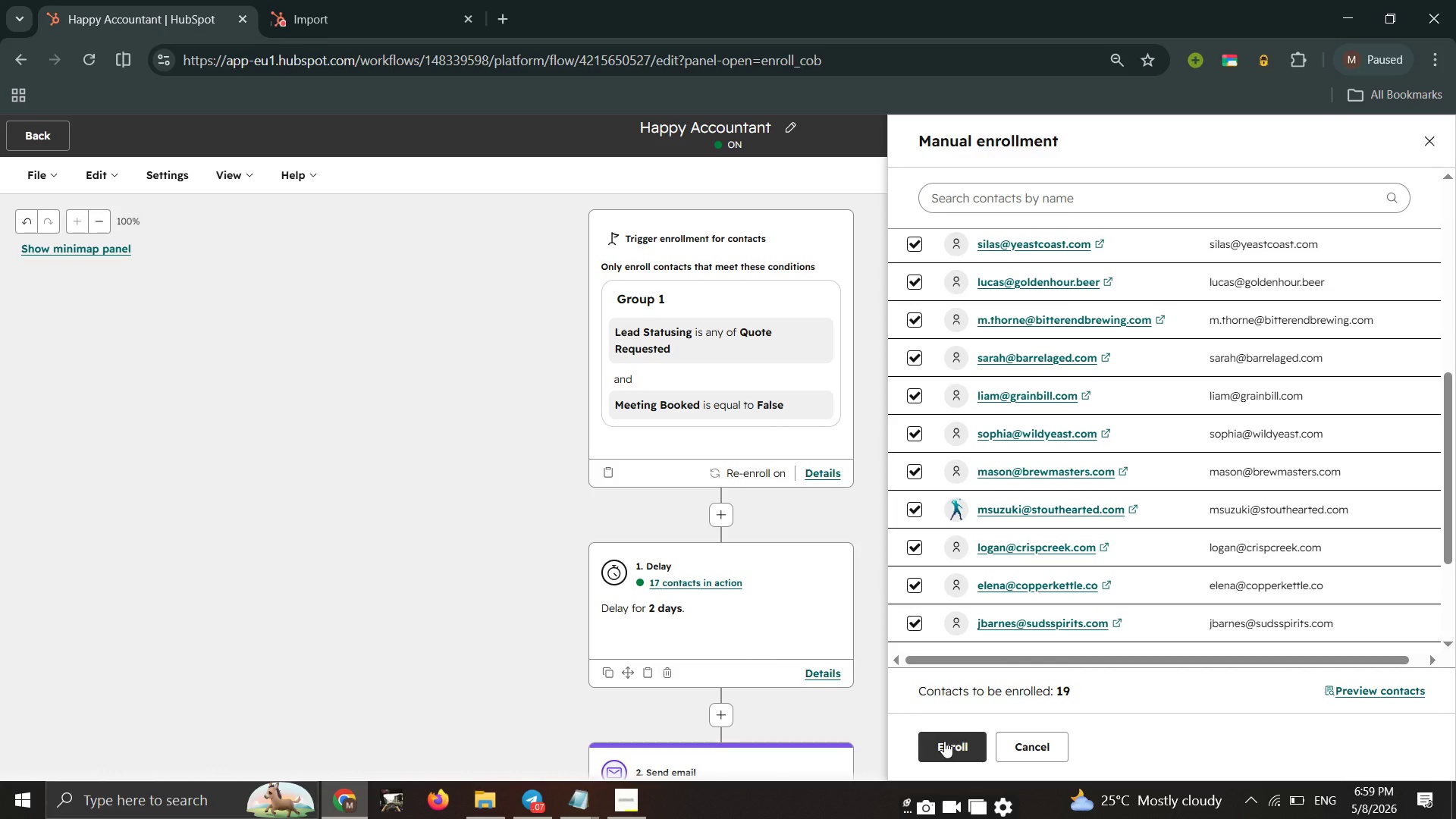 
left_click([944, 741])
 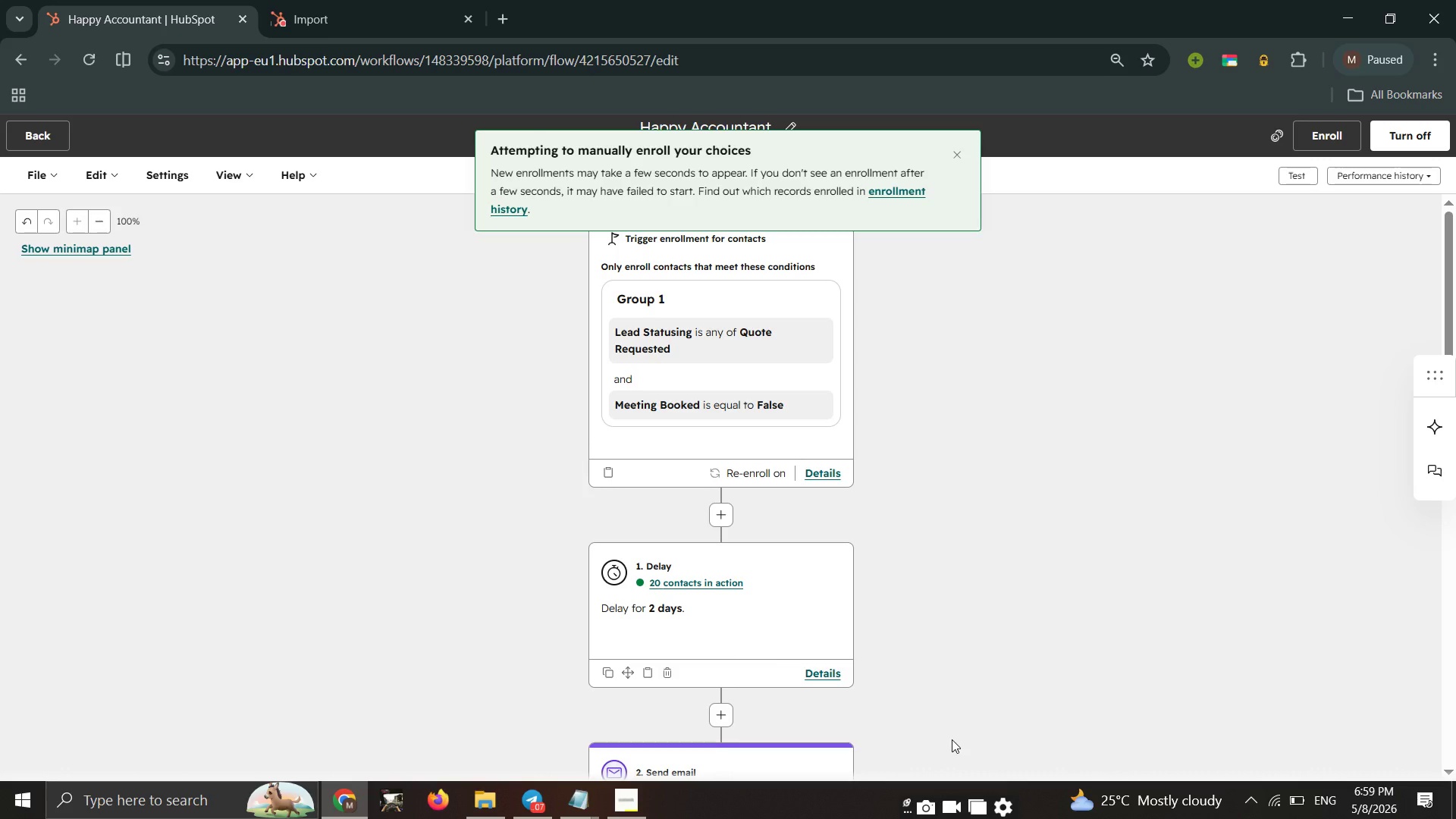 
wait(16.98)
 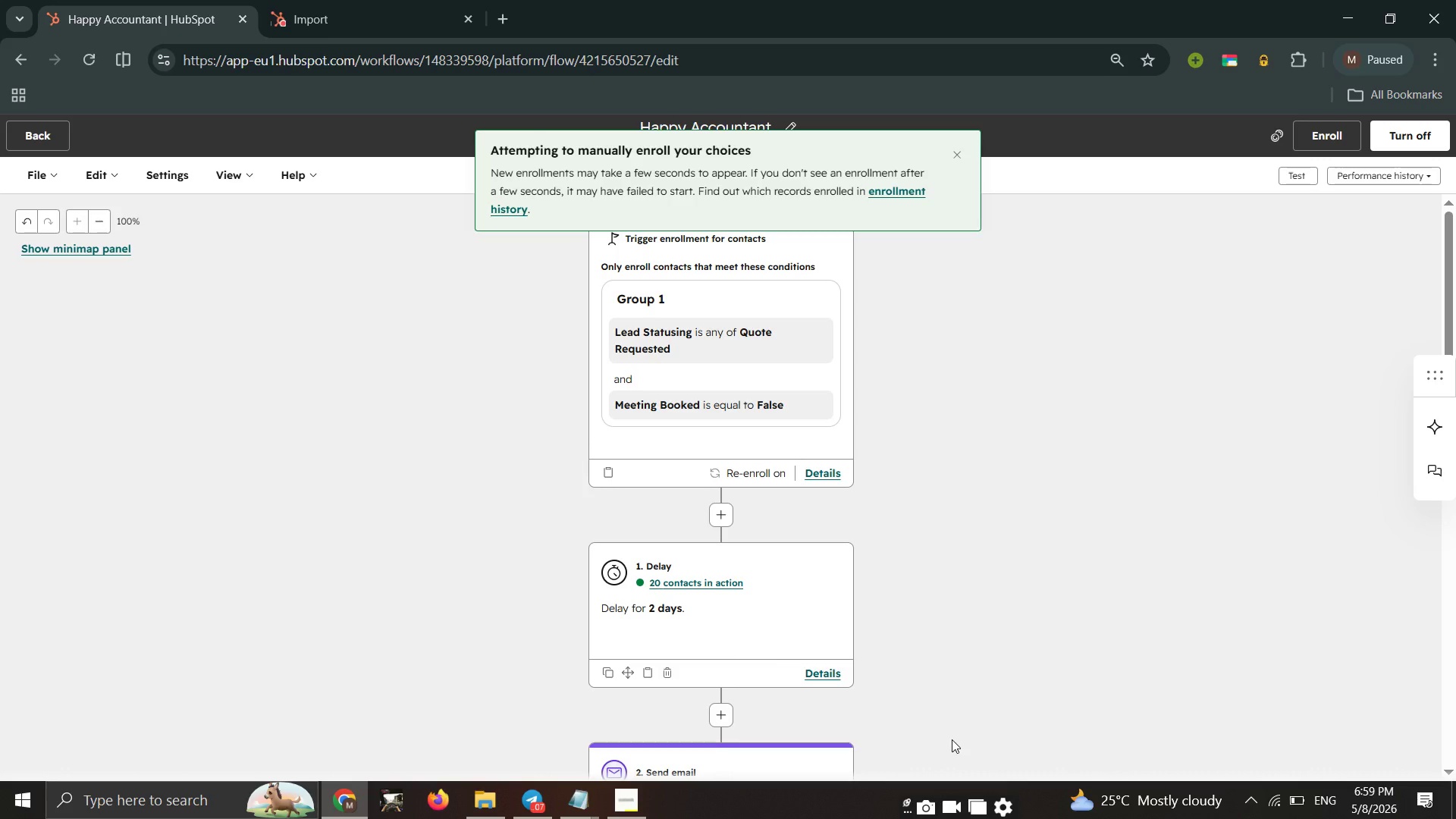 
left_click([910, 192])
 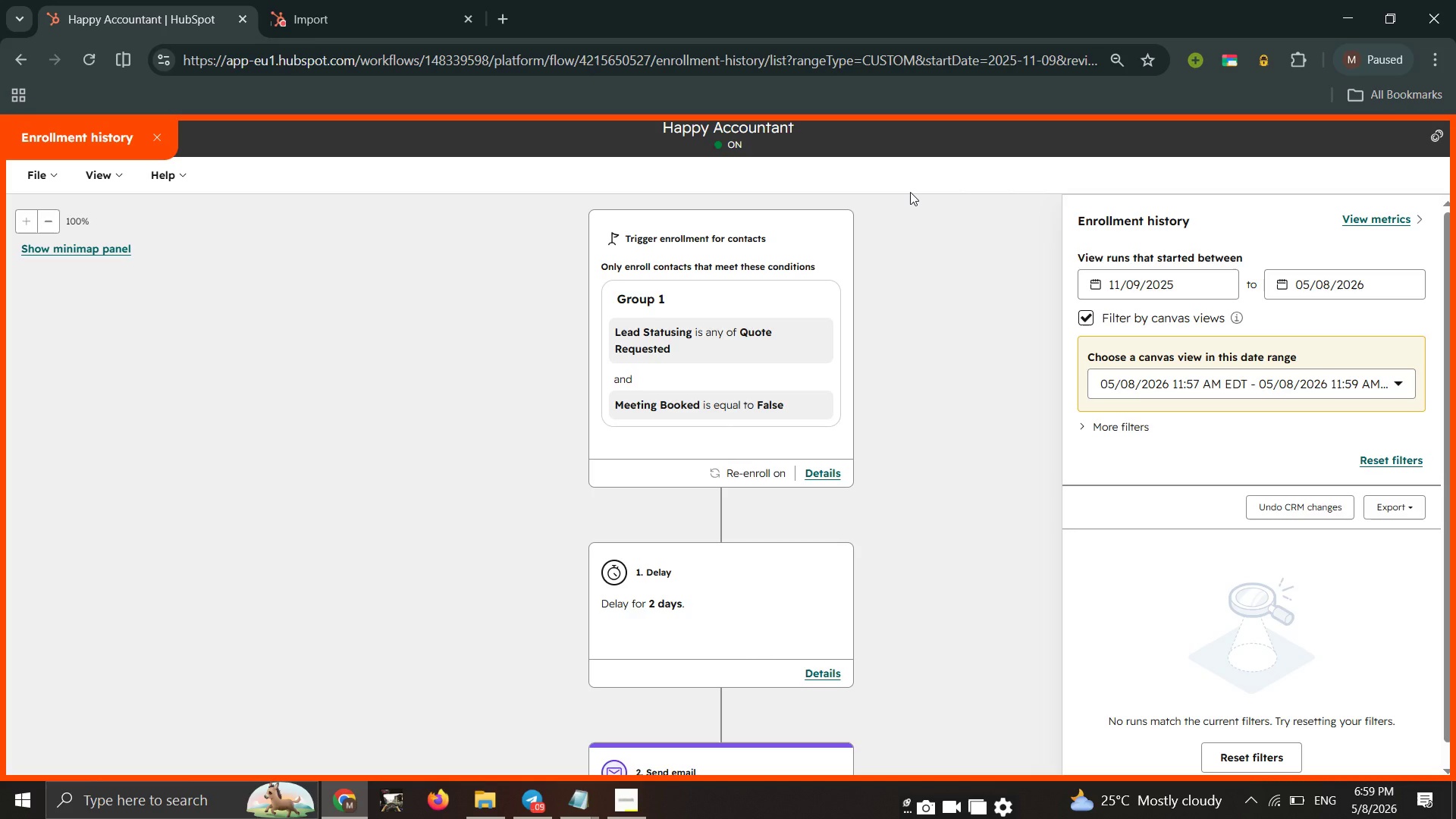 
wait(20.27)
 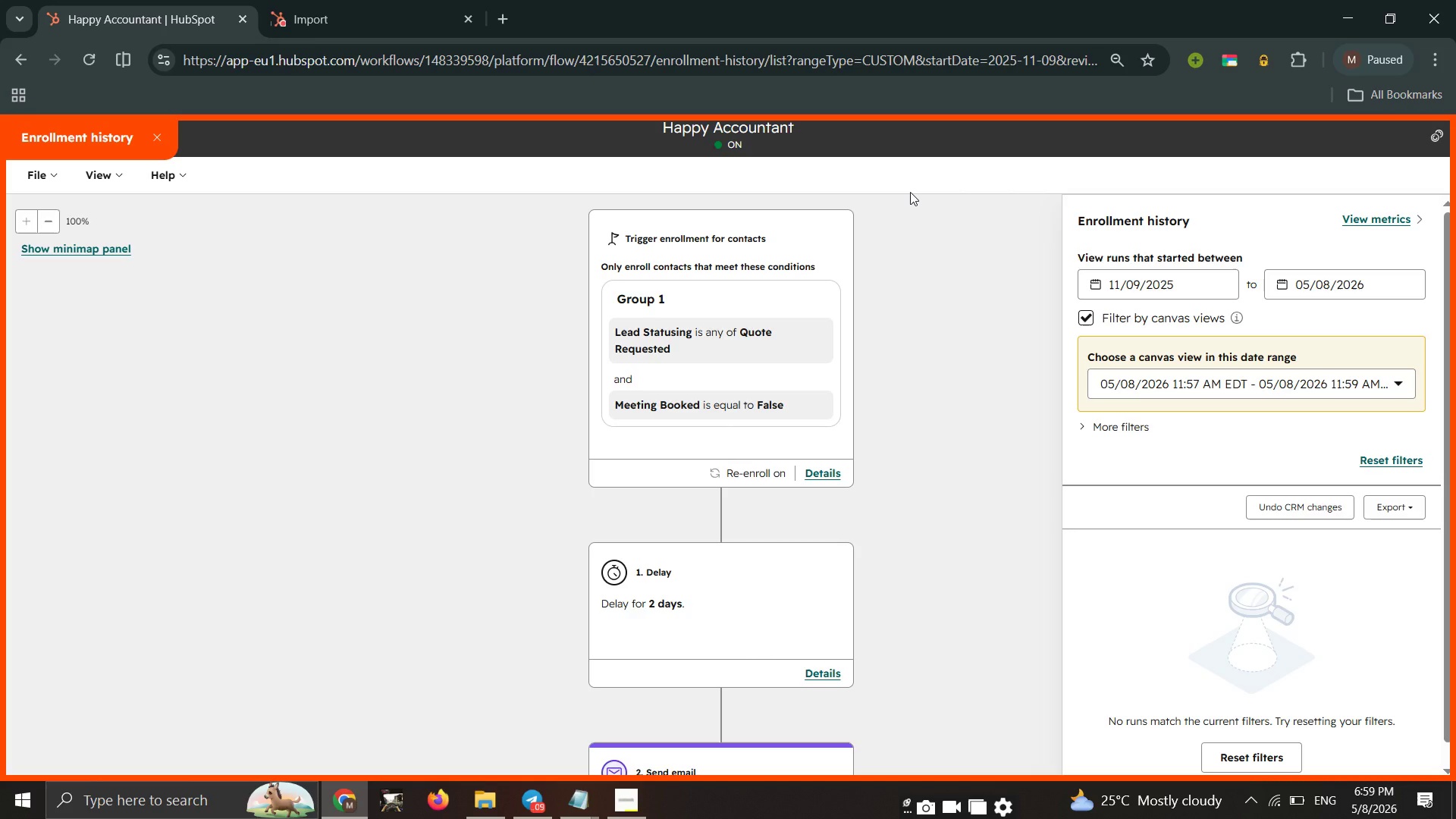 
left_click([1379, 215])
 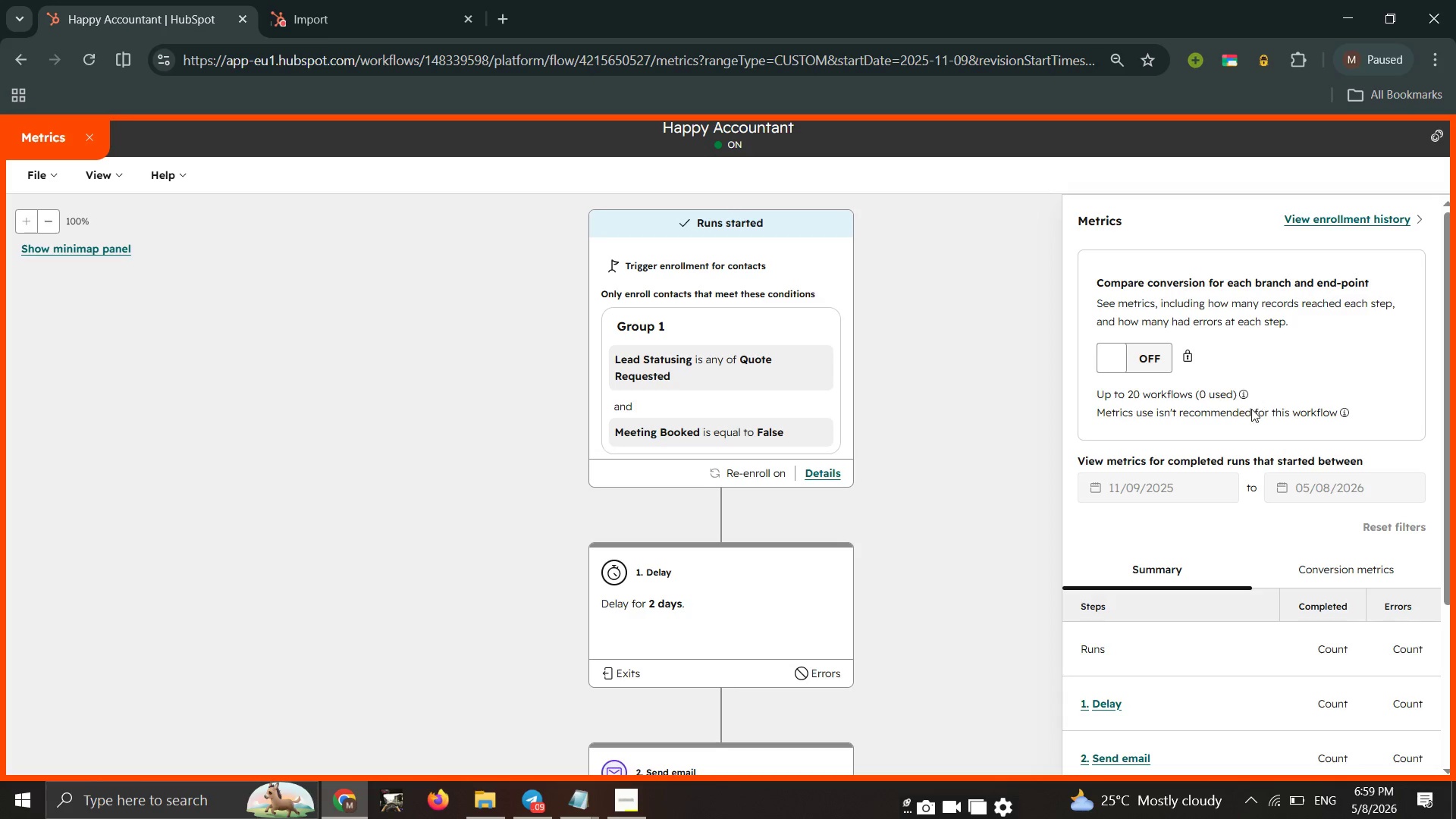 
scroll: coordinate [1244, 429], scroll_direction: down, amount: 2.0
 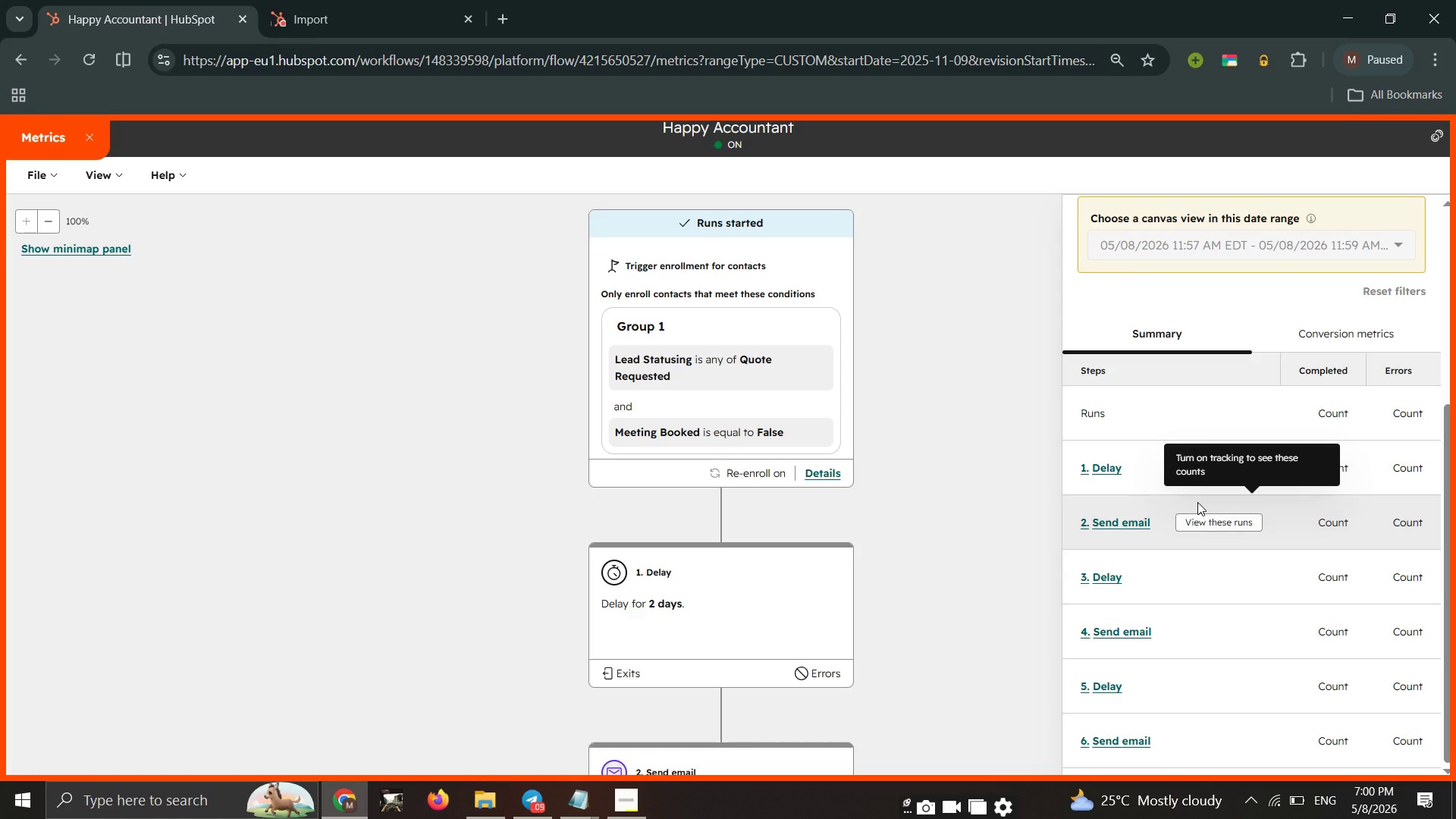 
wait(20.84)
 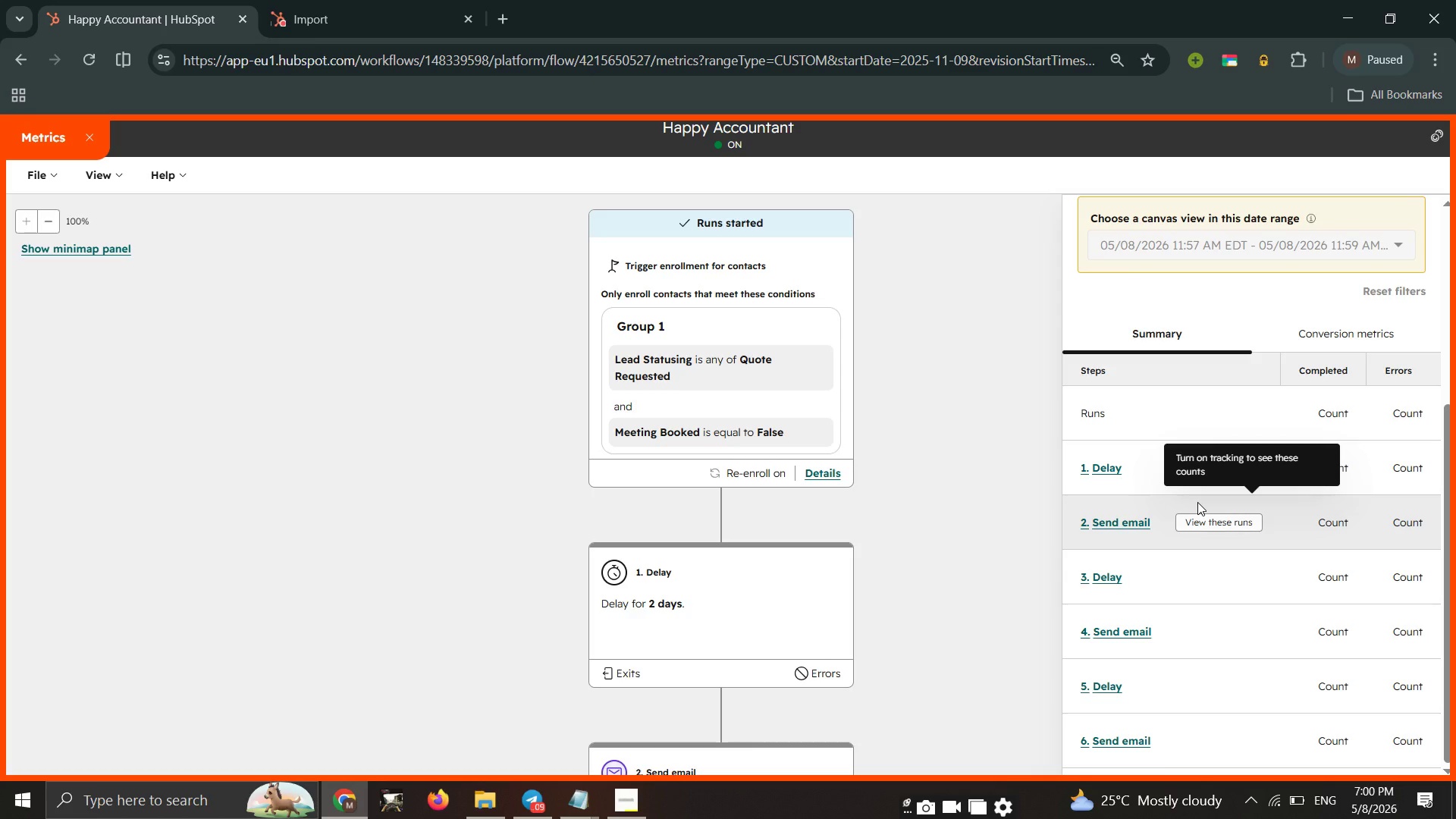 
left_click([1223, 472])
 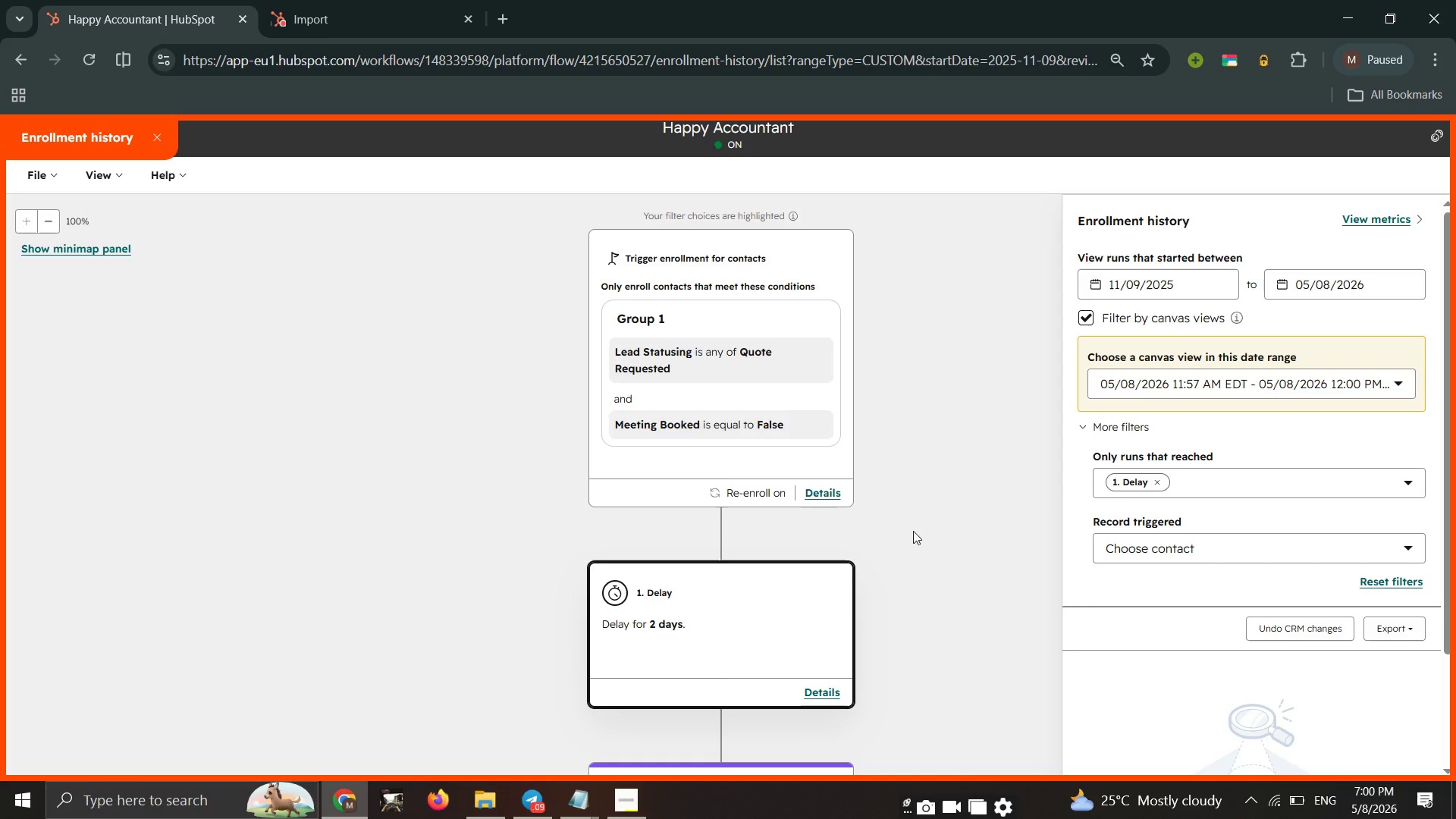 
left_click([912, 534])
 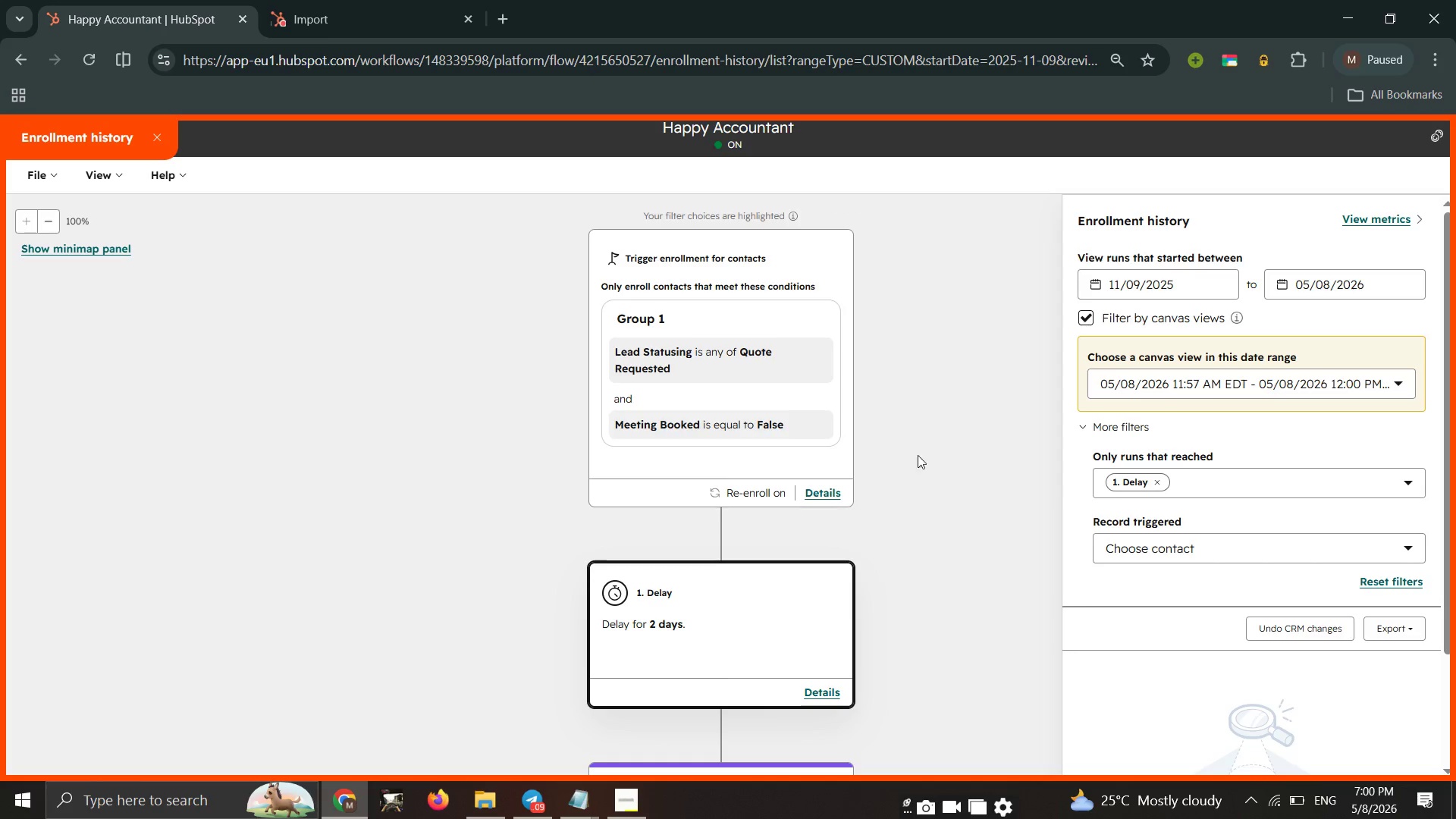 
scroll: coordinate [1040, 464], scroll_direction: down, amount: 1.0
 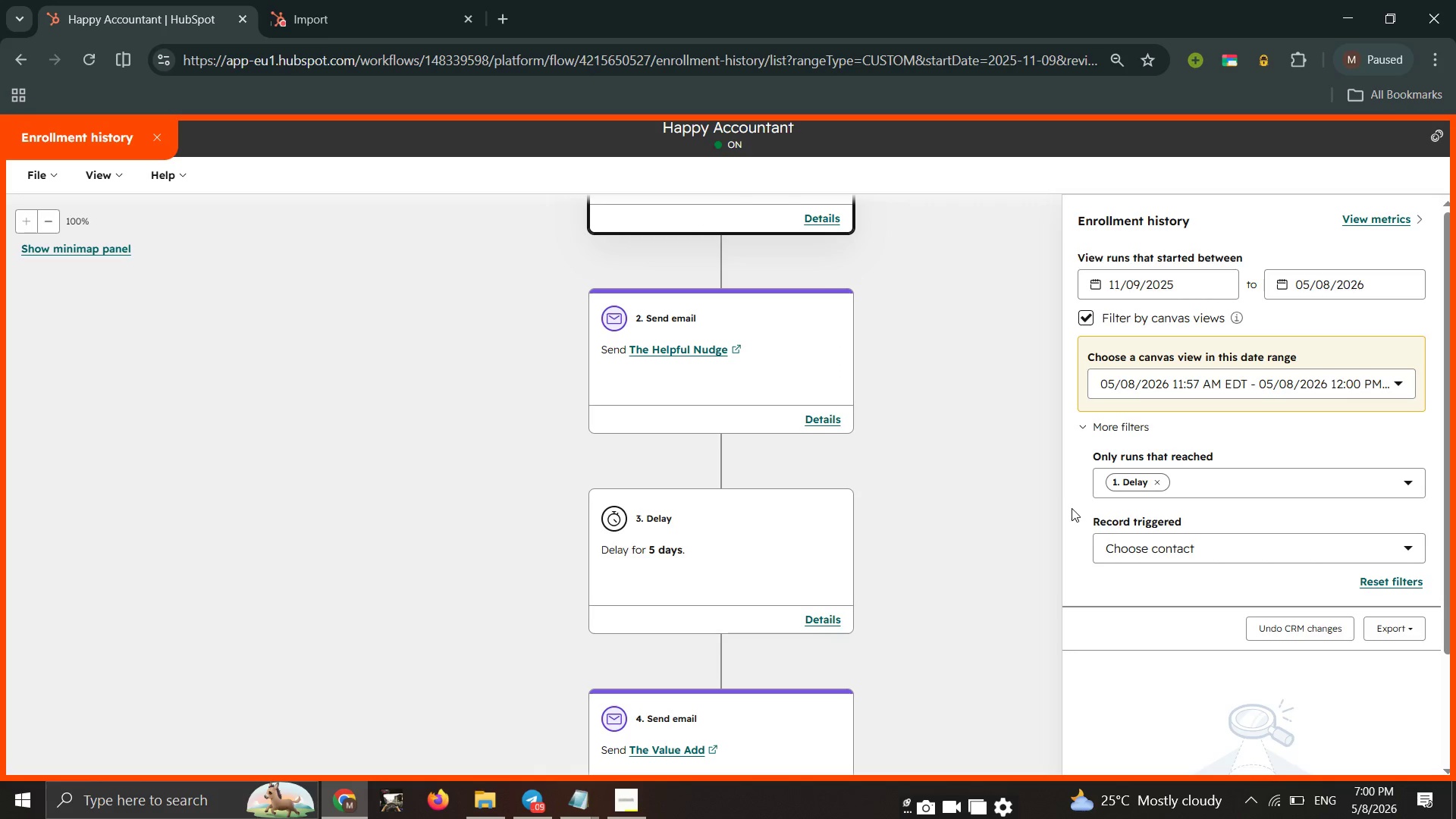 
scroll: coordinate [1069, 507], scroll_direction: none, amount: 0.0
 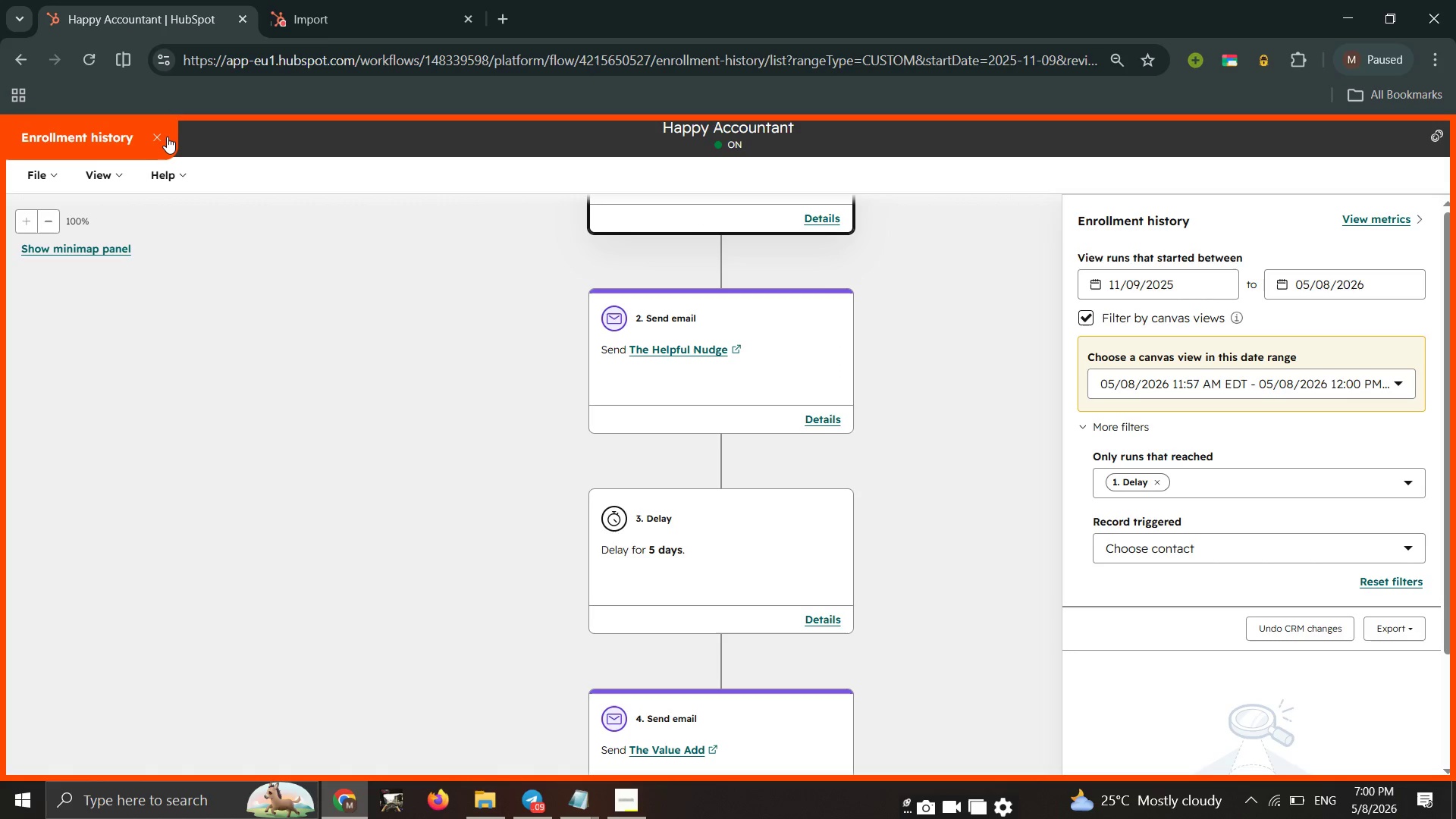 
left_click([166, 136])
 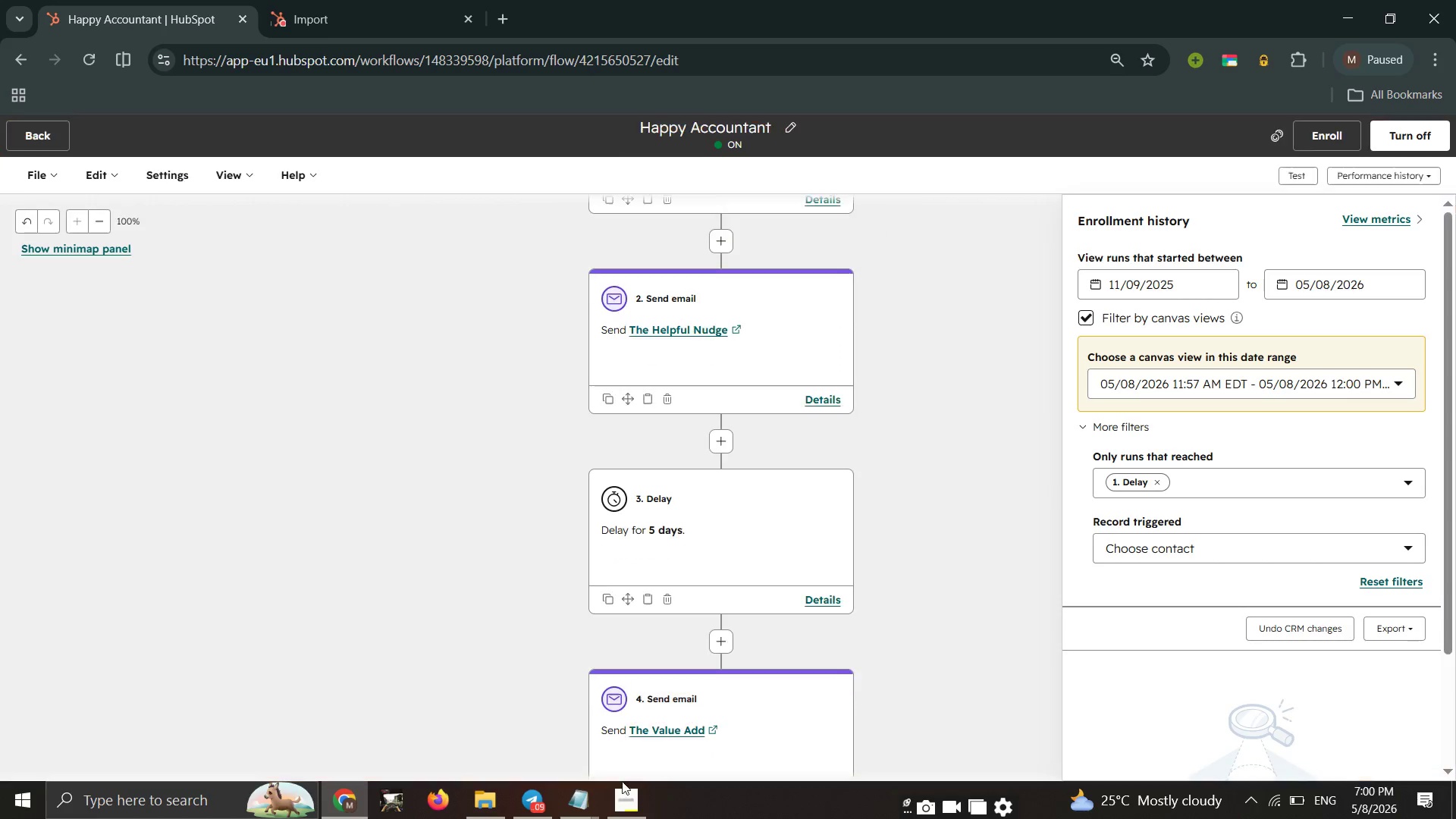 
left_click([627, 797])